 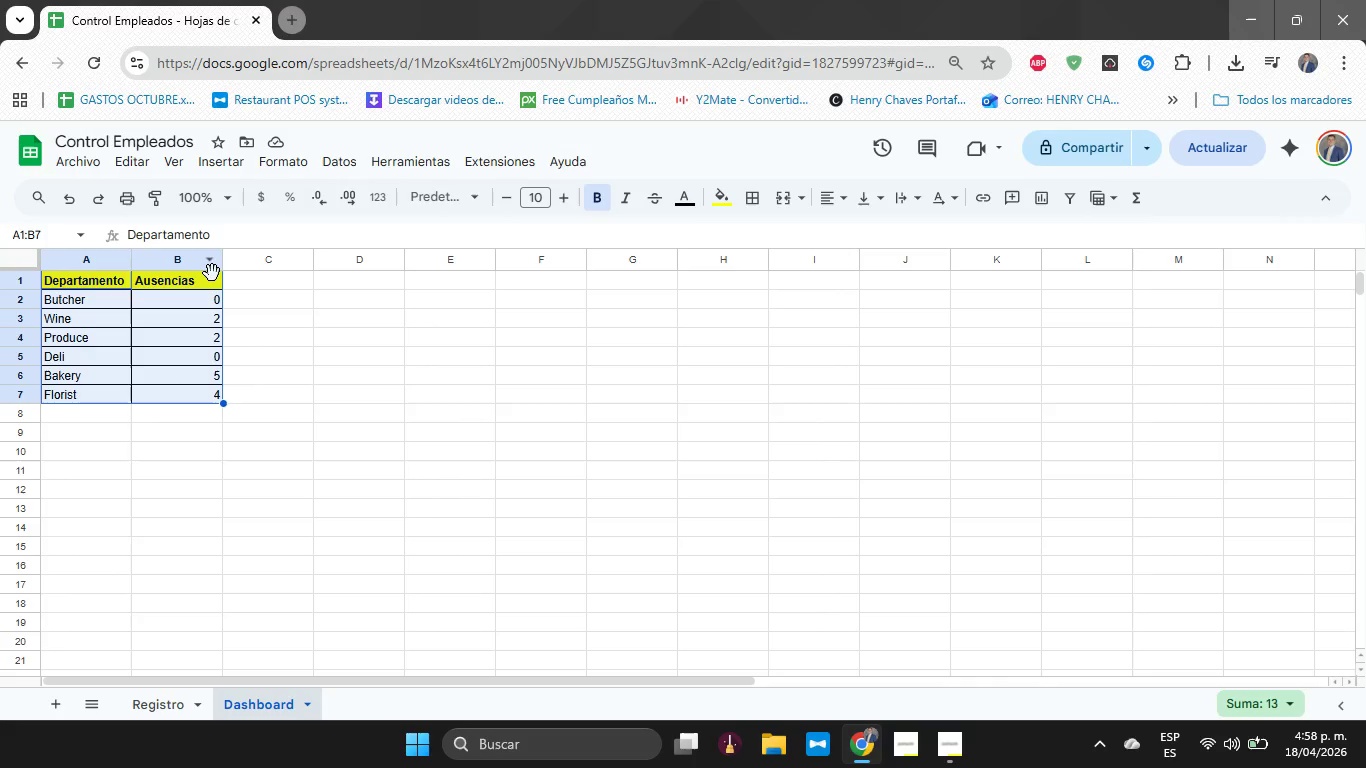 
left_click([236, 166])
 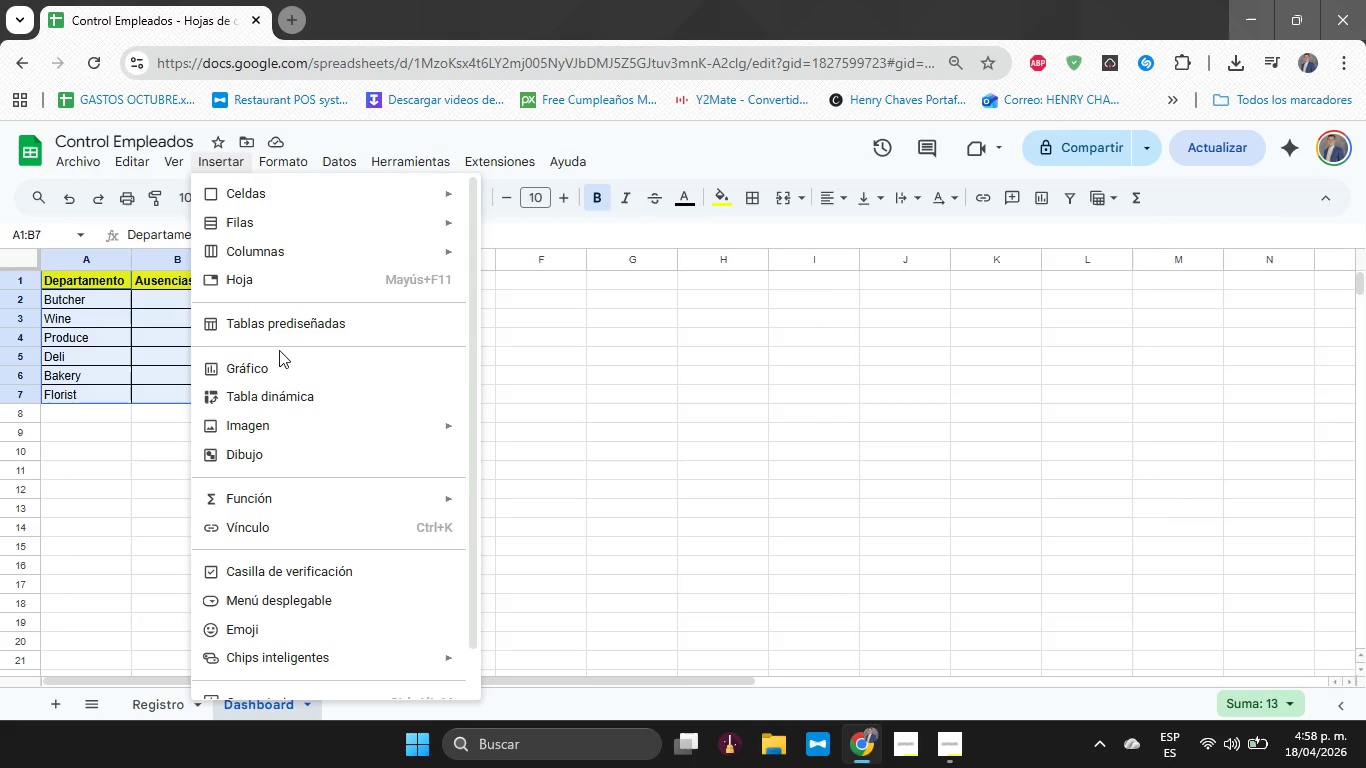 
left_click([282, 371])
 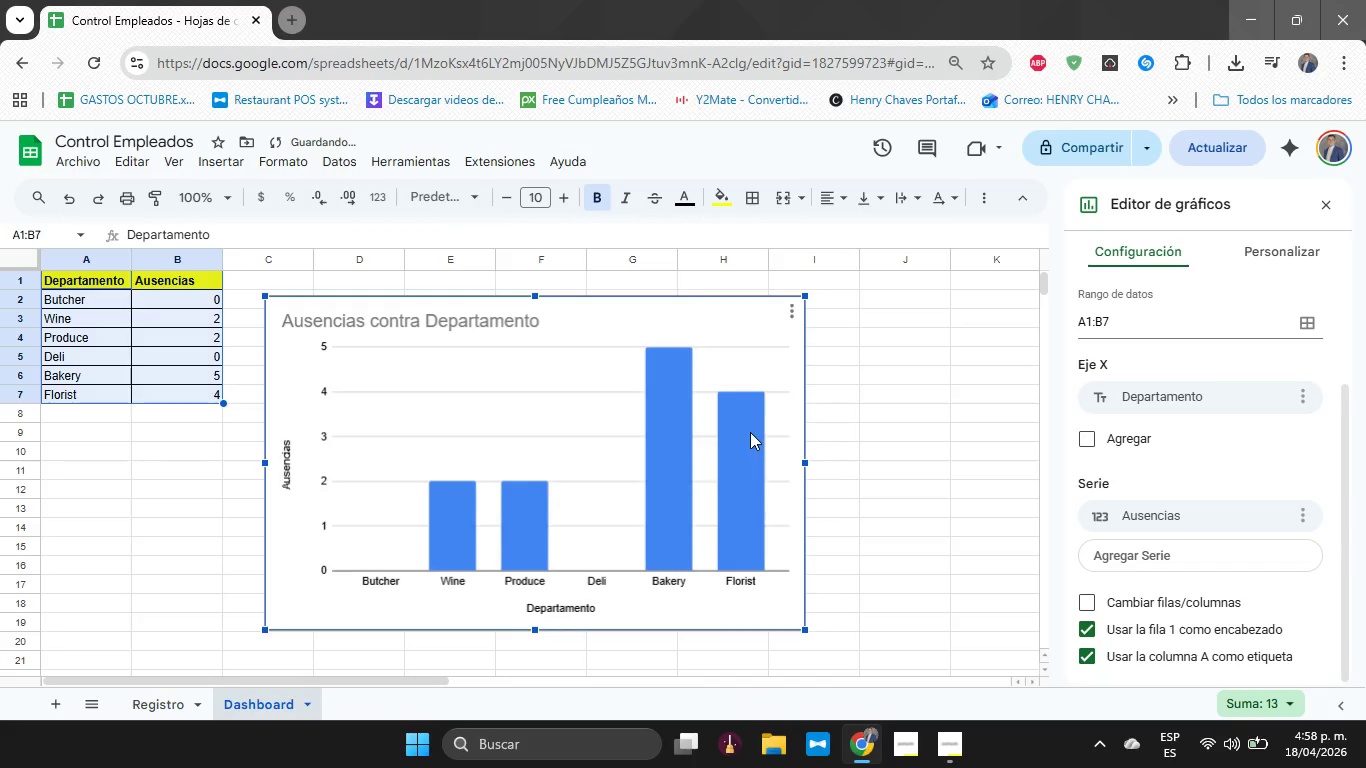 
left_click_drag(start_coordinate=[592, 442], to_coordinate=[707, 461])
 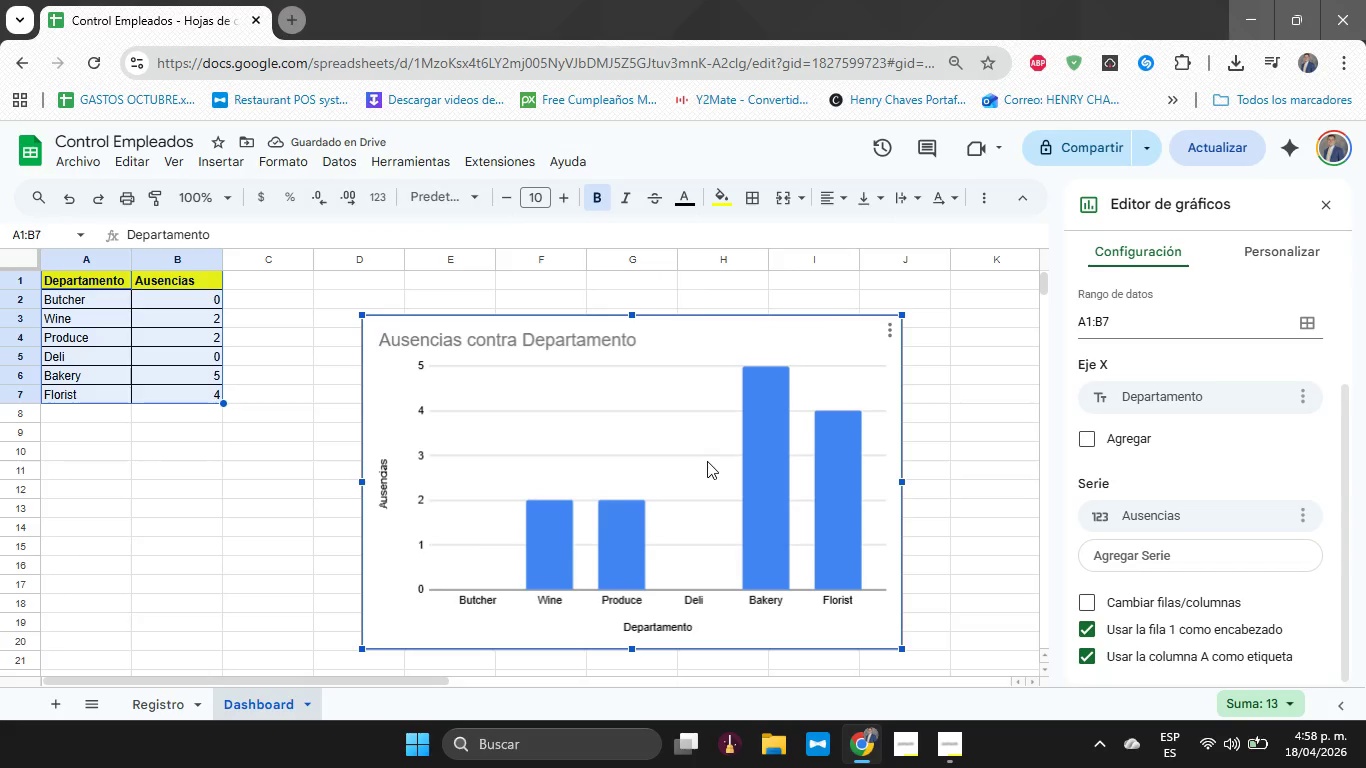 
wait(5.41)
 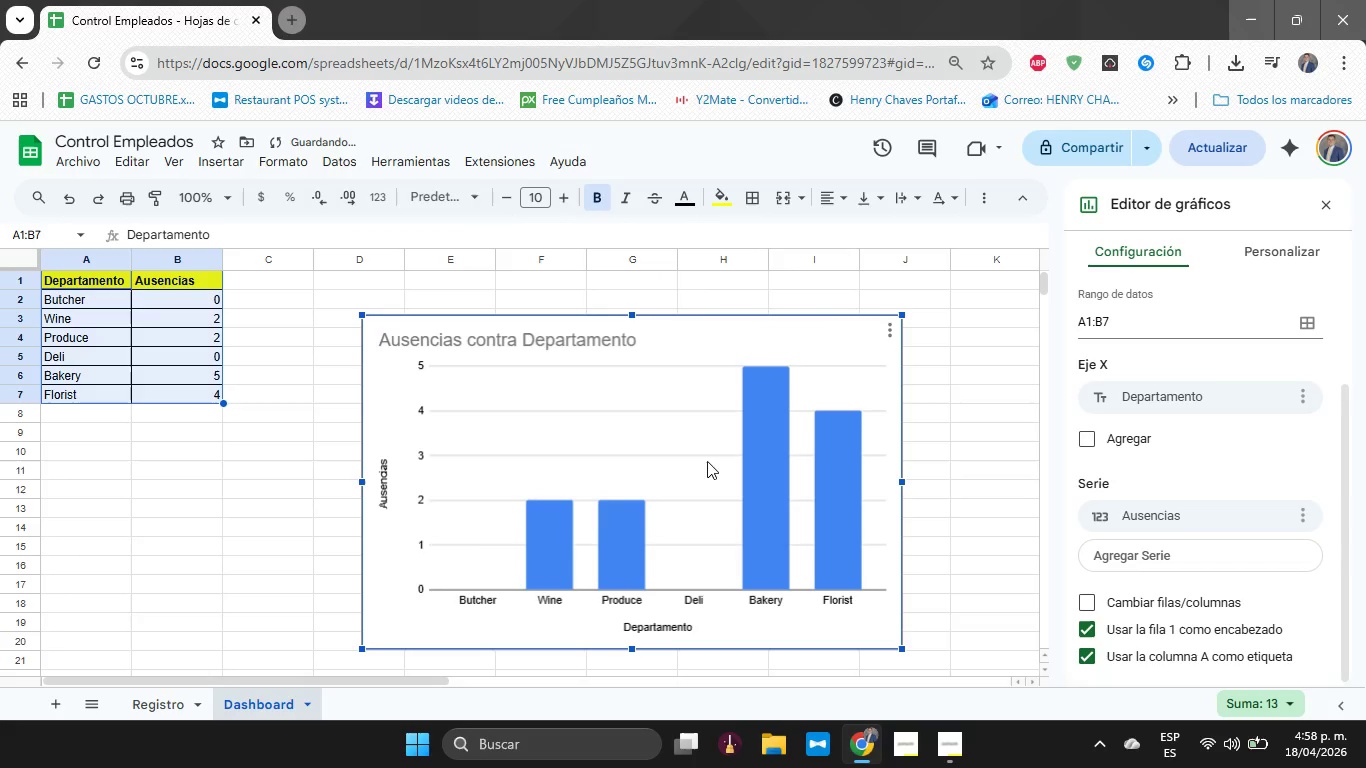 
left_click([168, 702])
 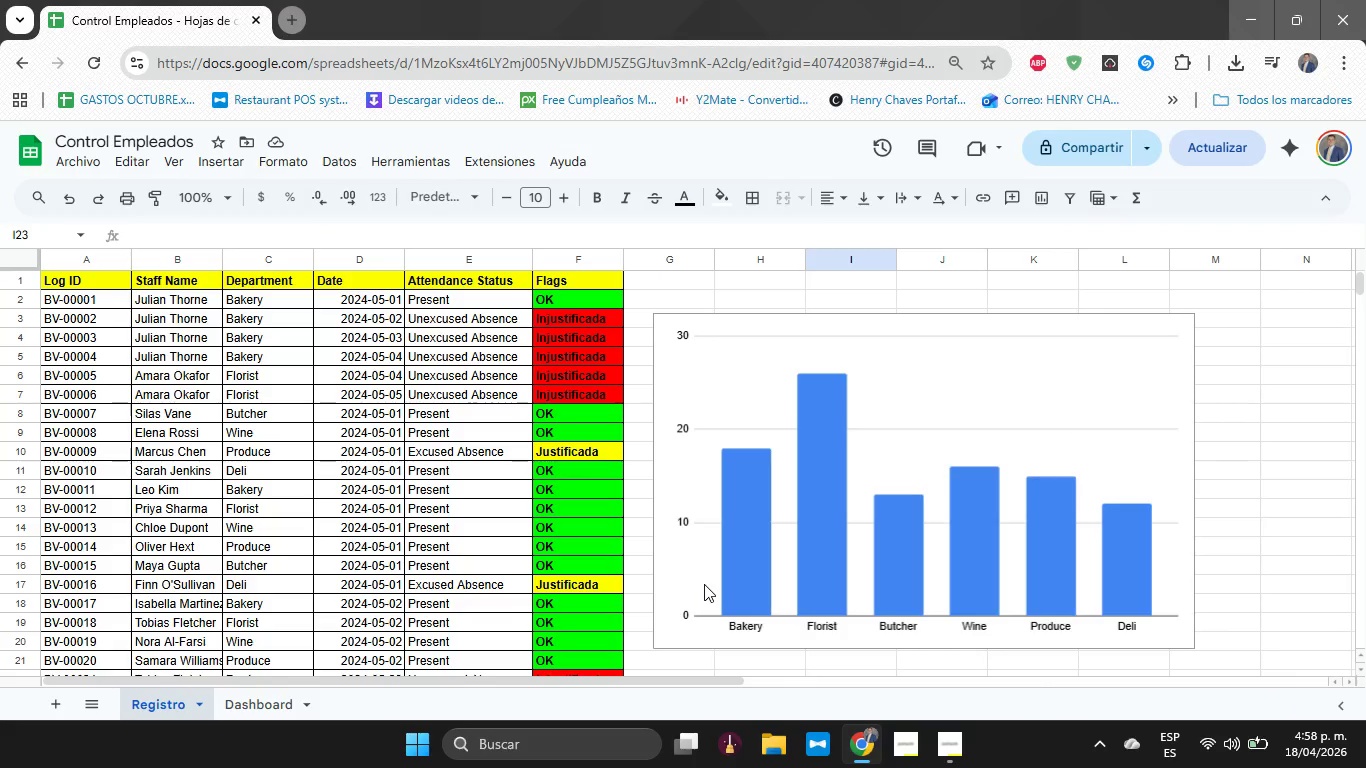 
left_click([704, 584])
 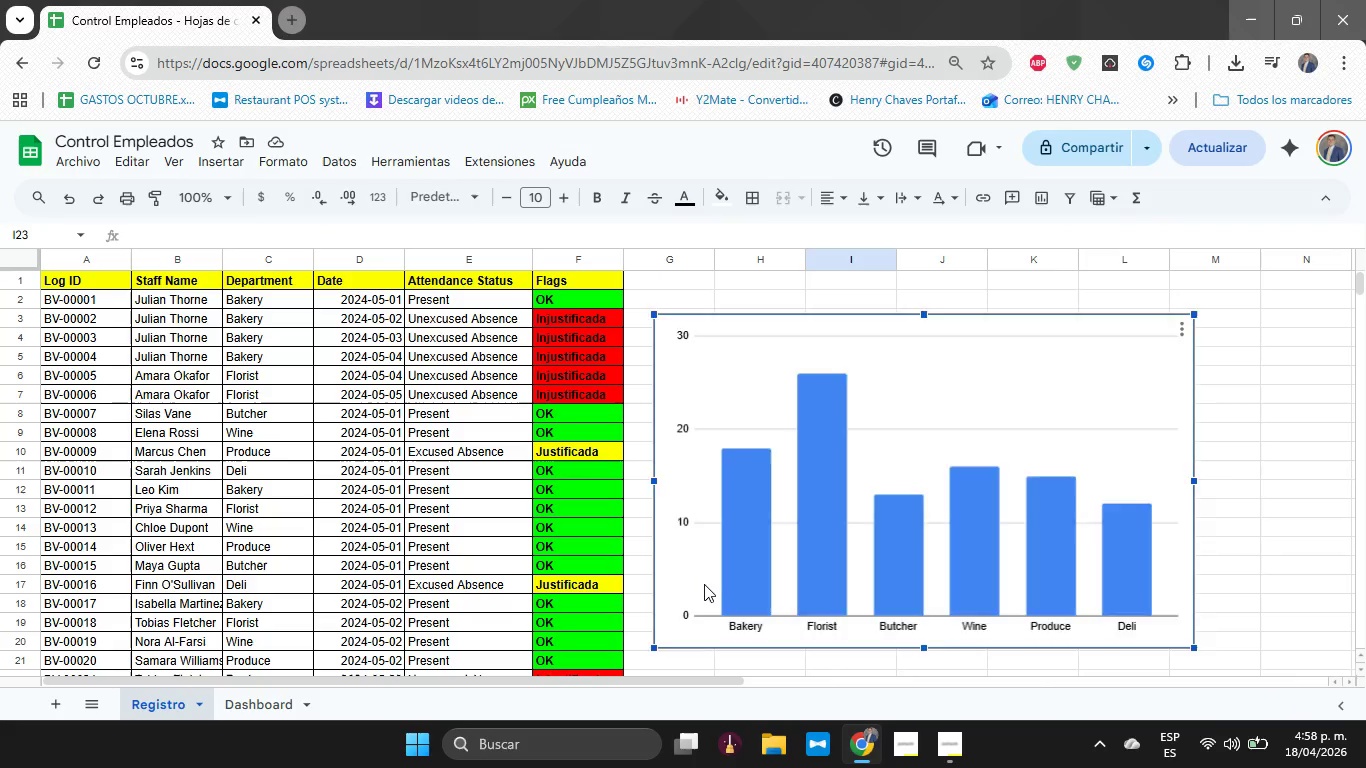 
key(Backspace)
 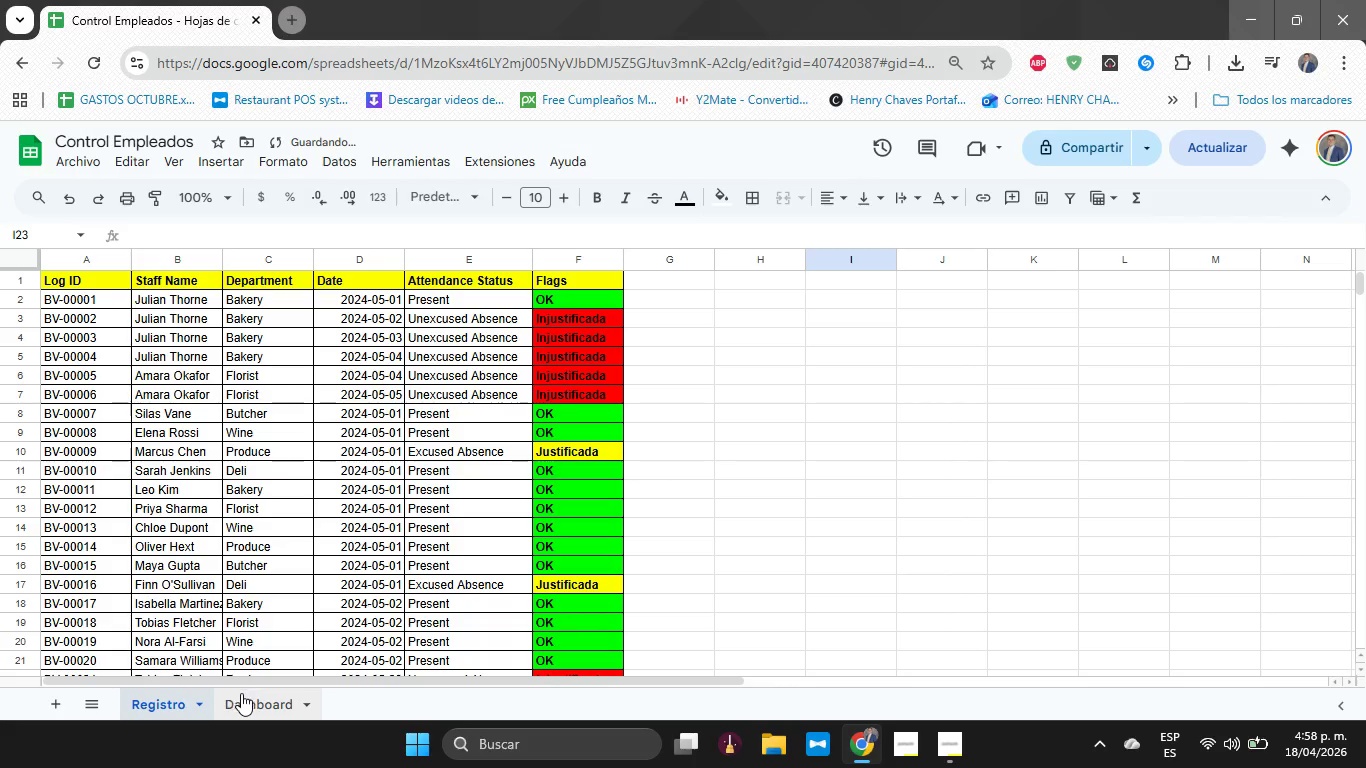 
left_click([242, 696])
 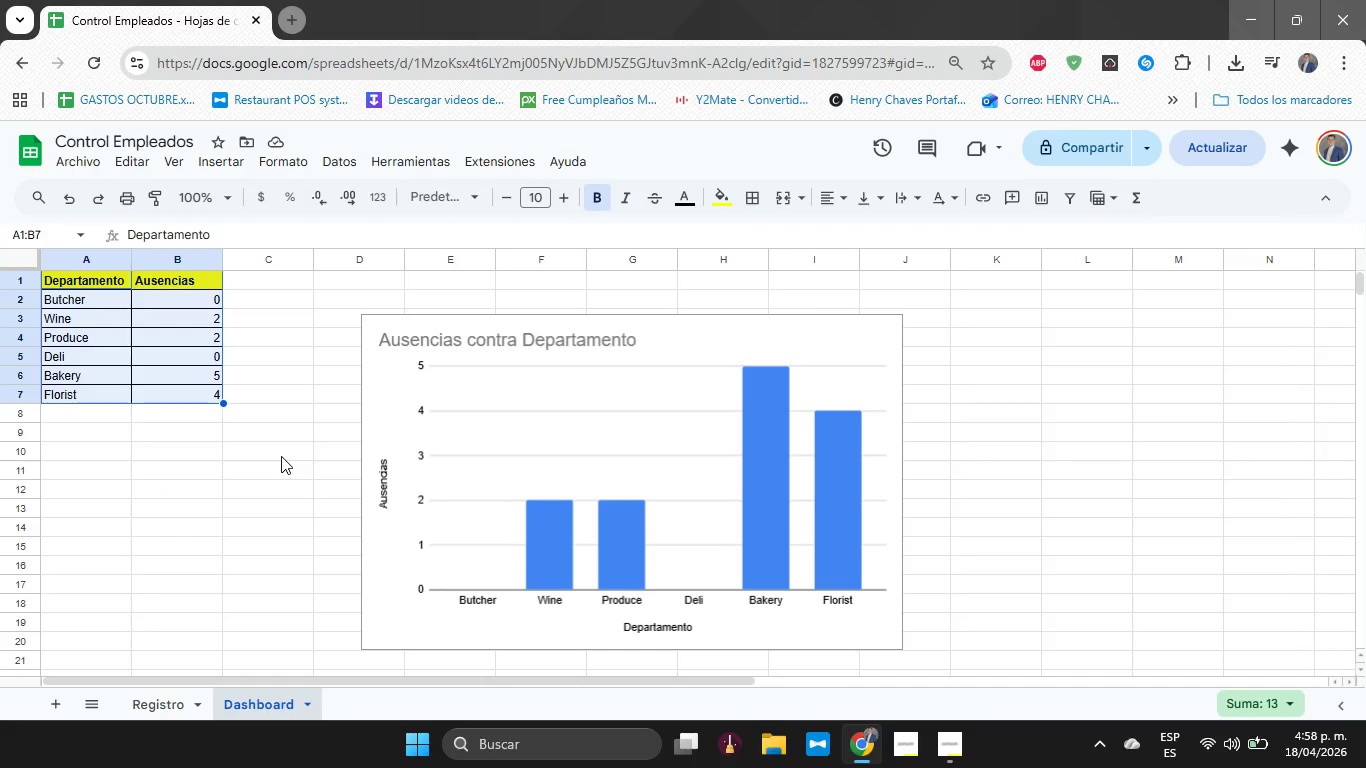 
wait(26.31)
 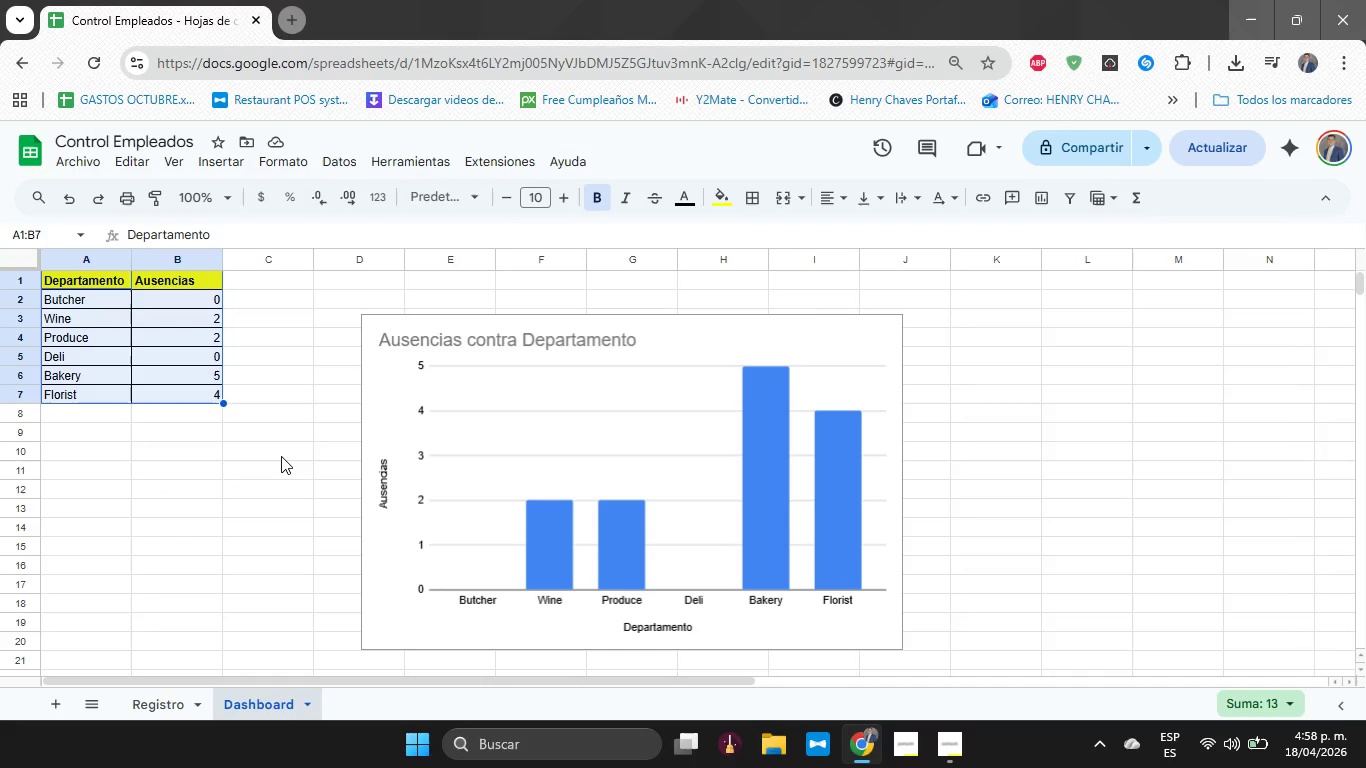 
key(Alt+Tab)
 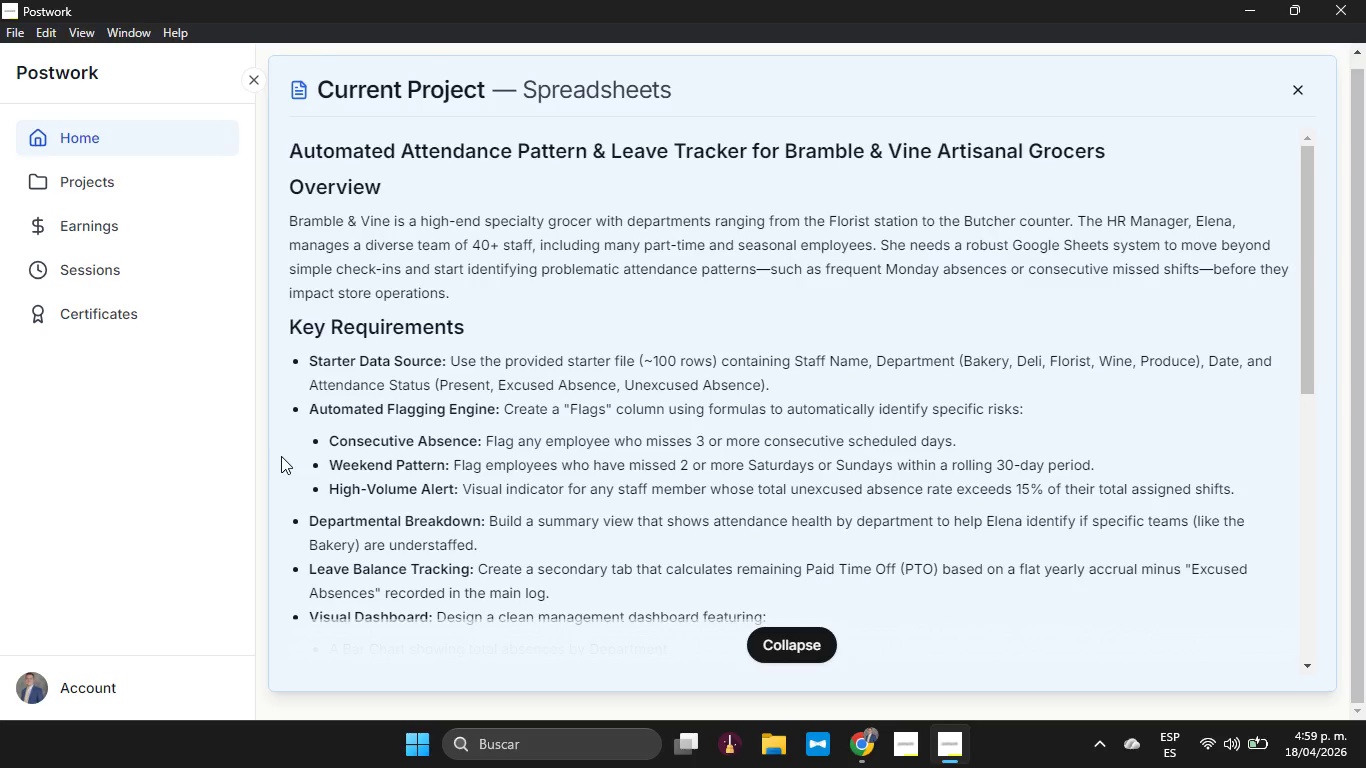 
wait(44.45)
 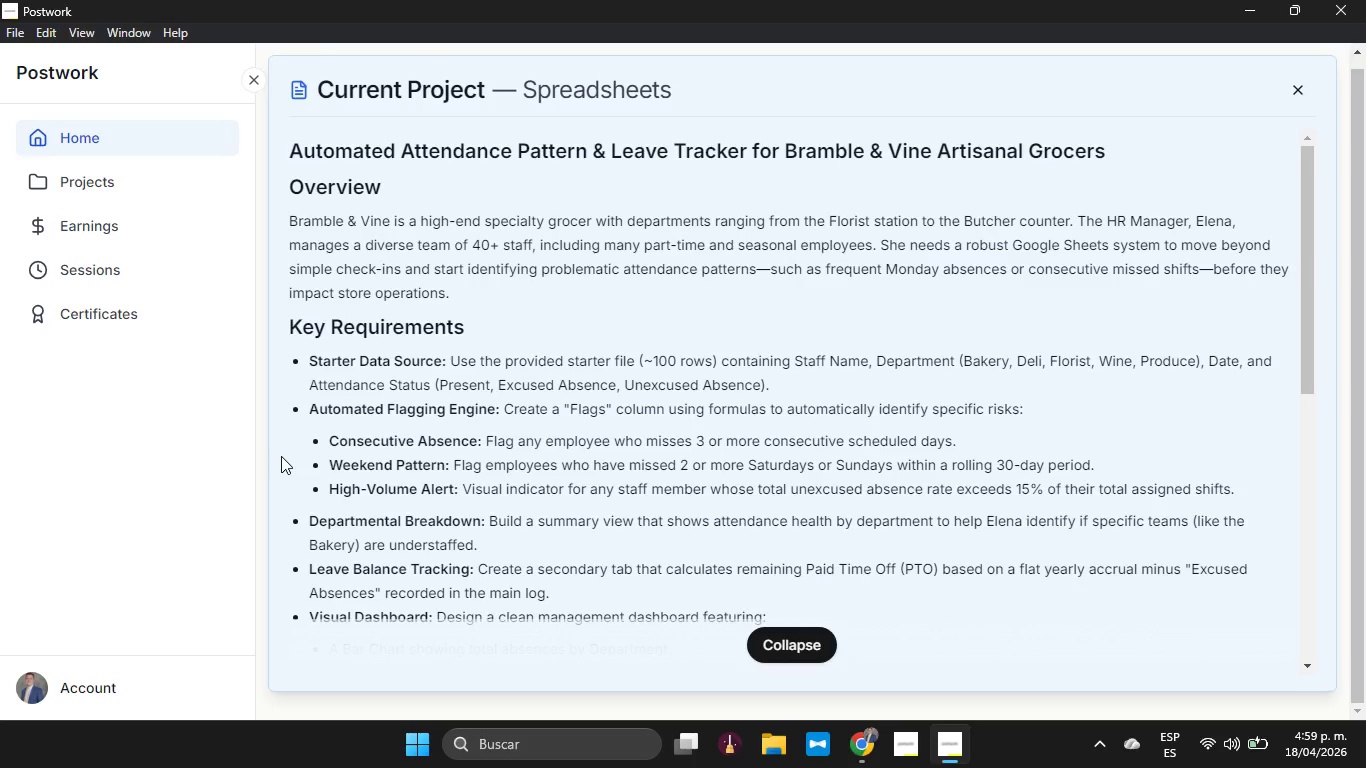 
left_click([855, 751])
 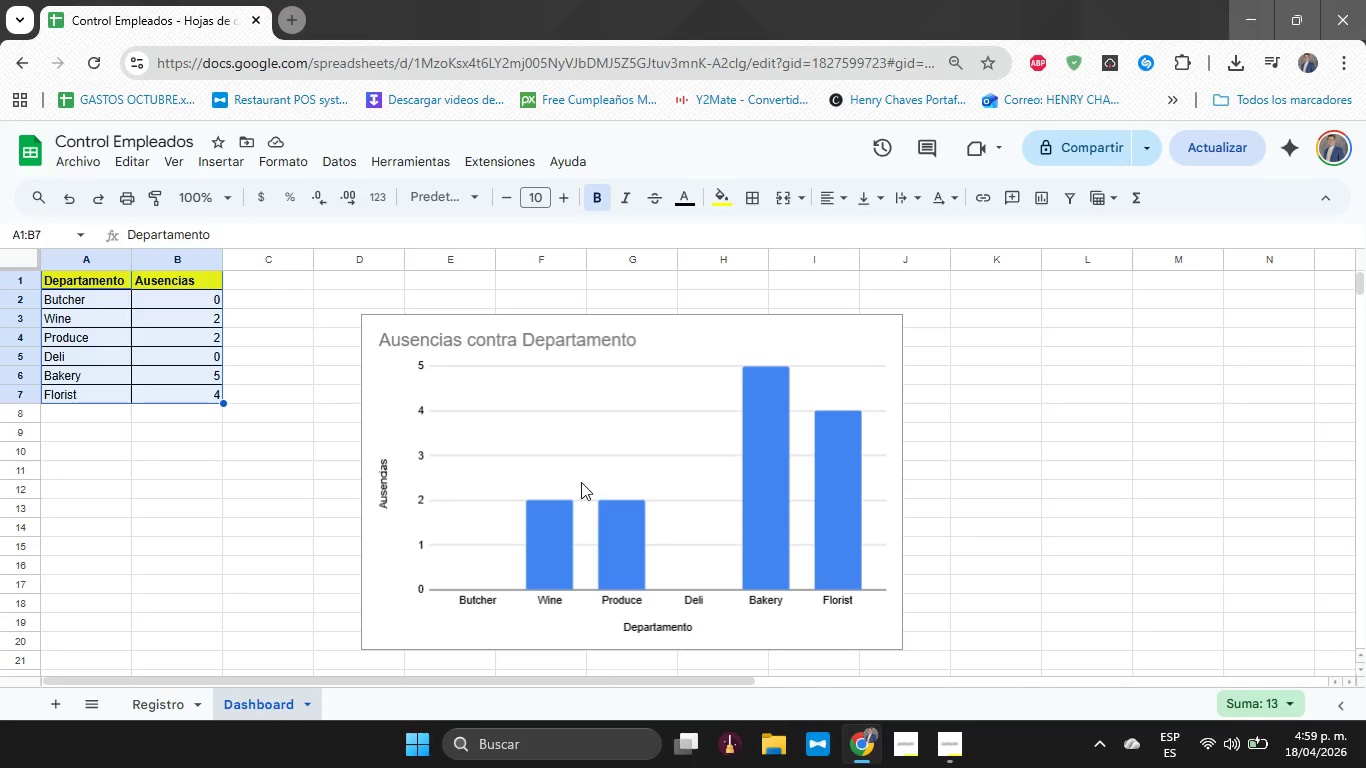 
left_click([274, 481])
 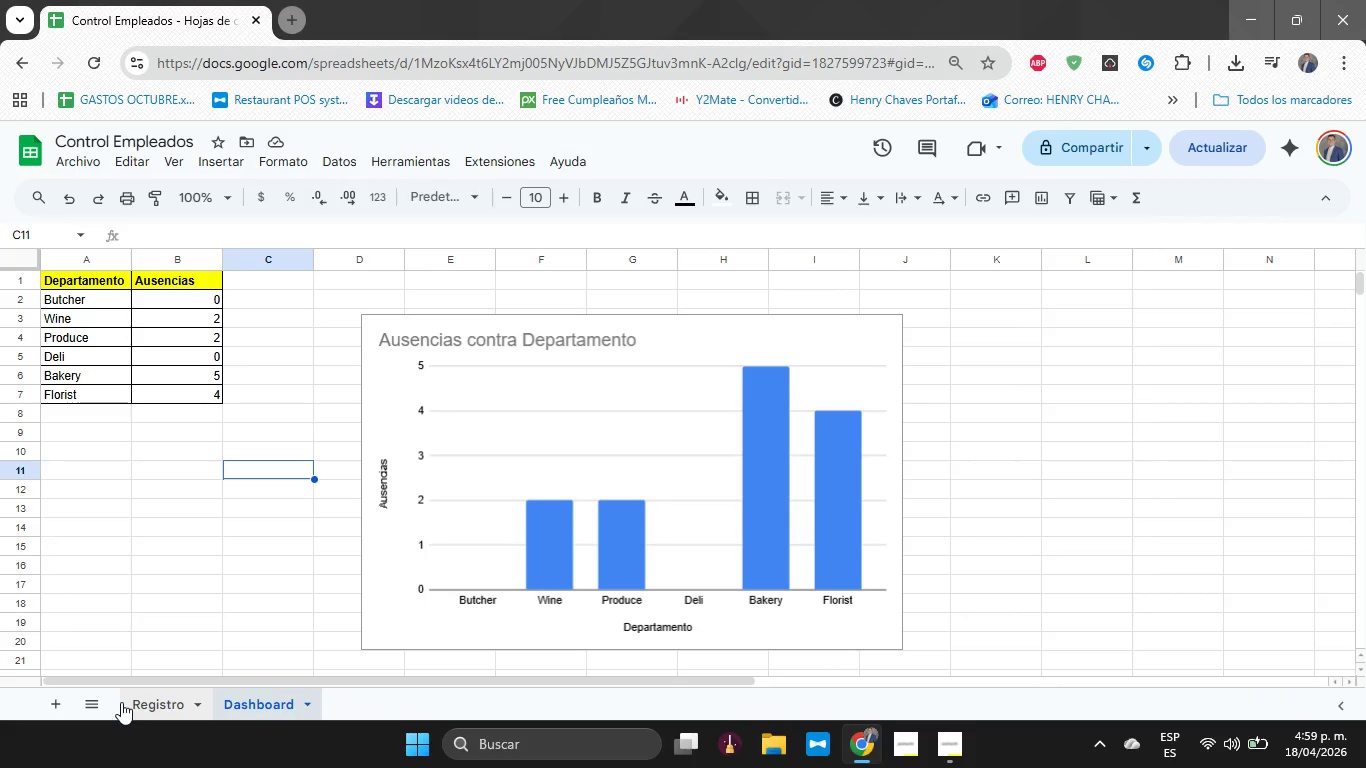 
left_click([142, 703])
 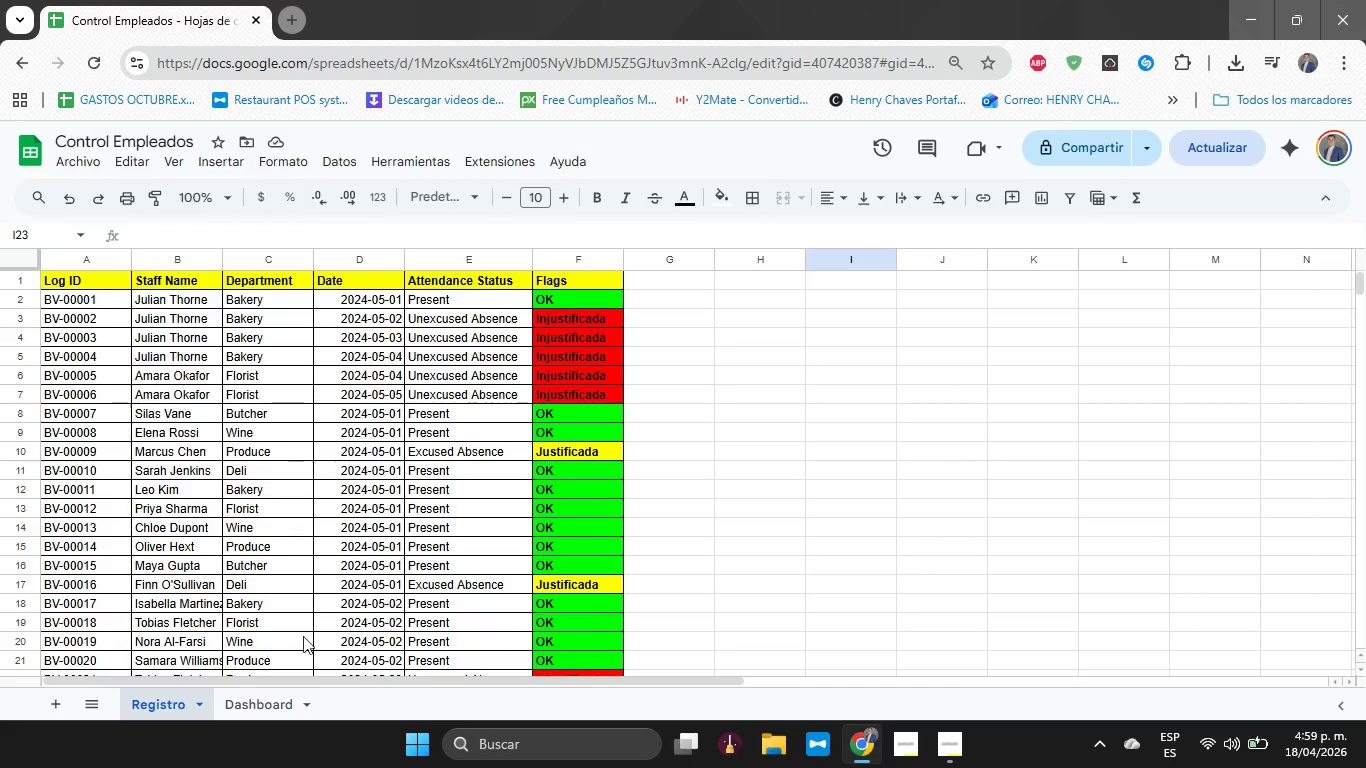 
left_click([248, 709])
 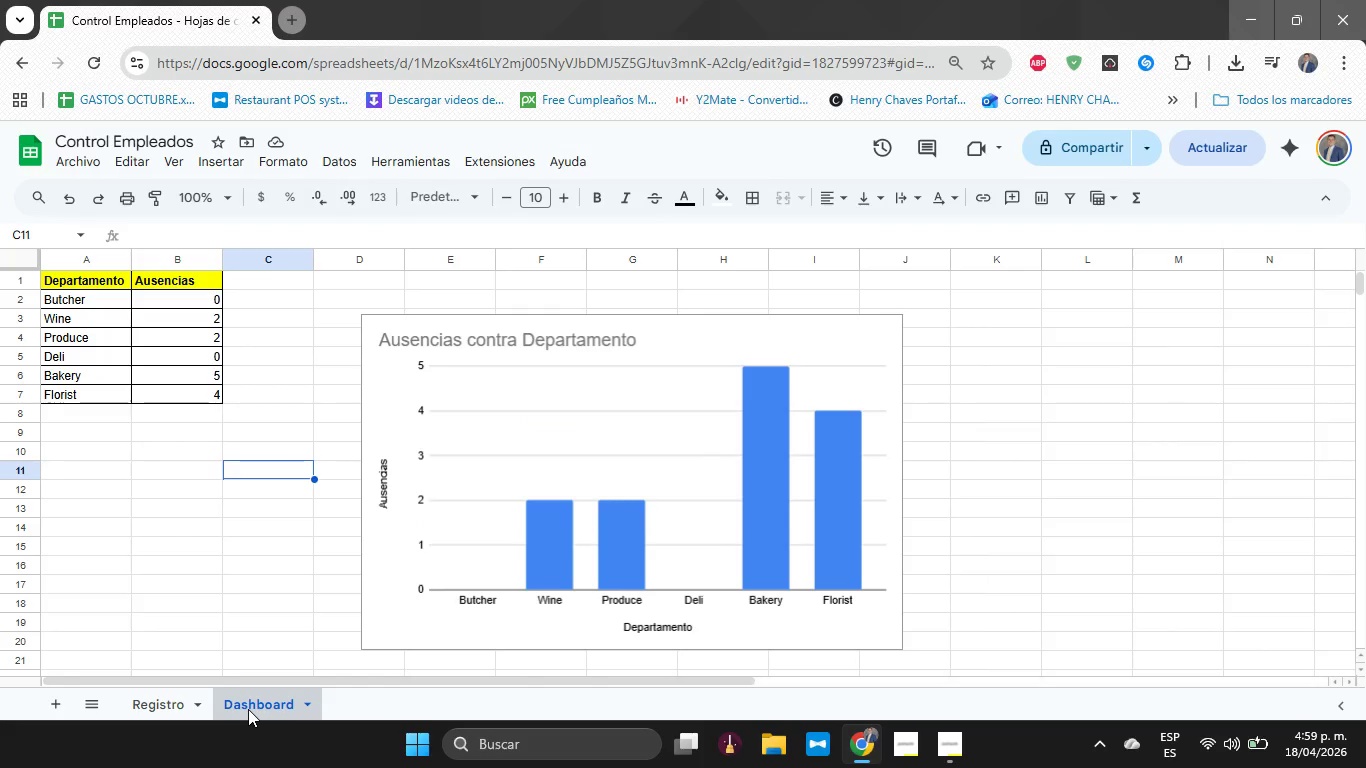 
wait(11.72)
 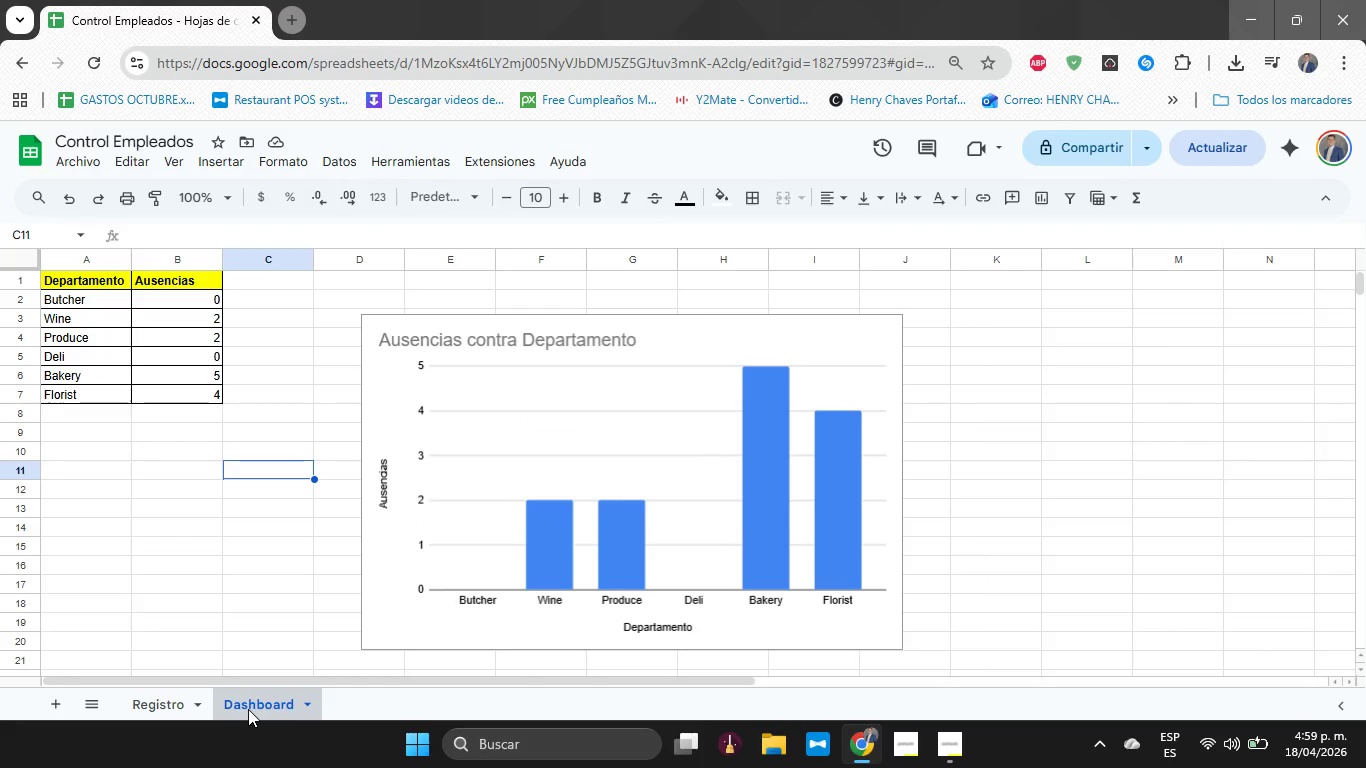 
left_click([204, 488])
 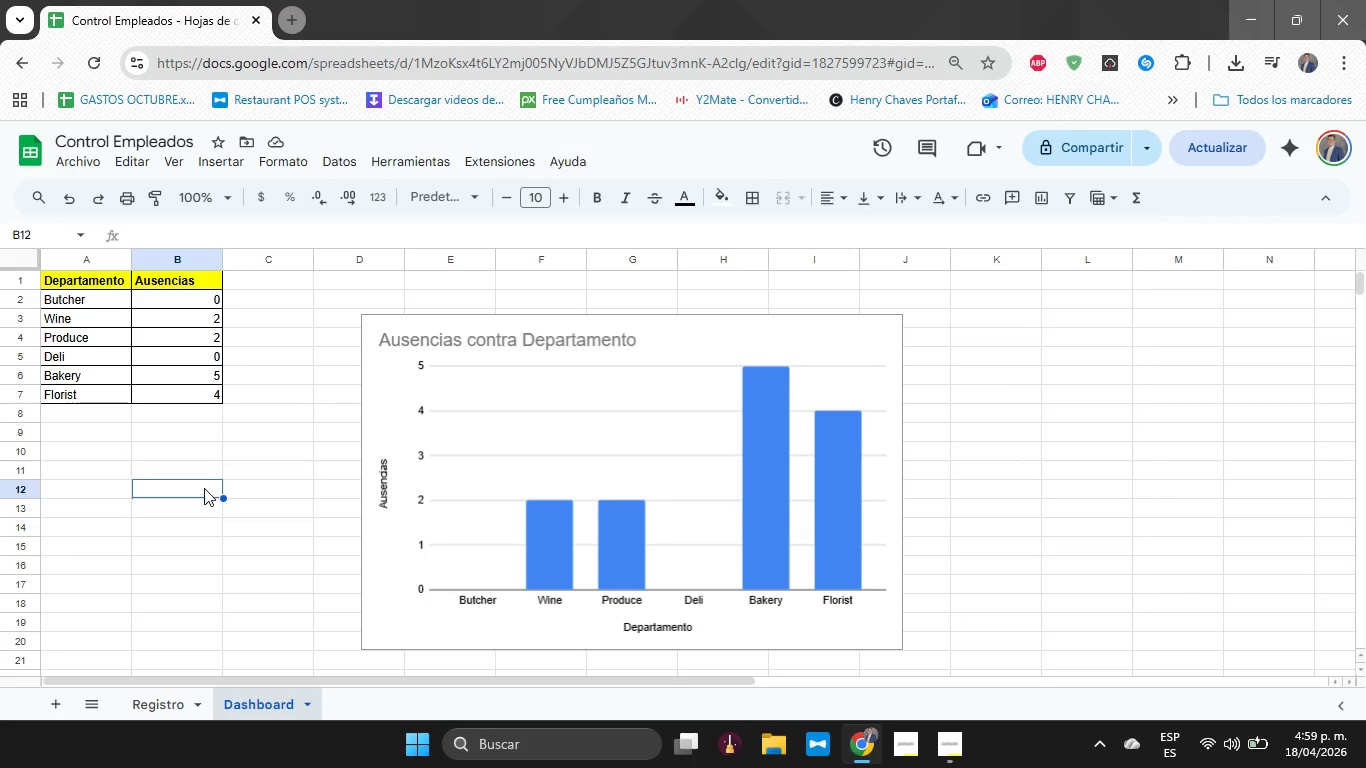 
wait(8.62)
 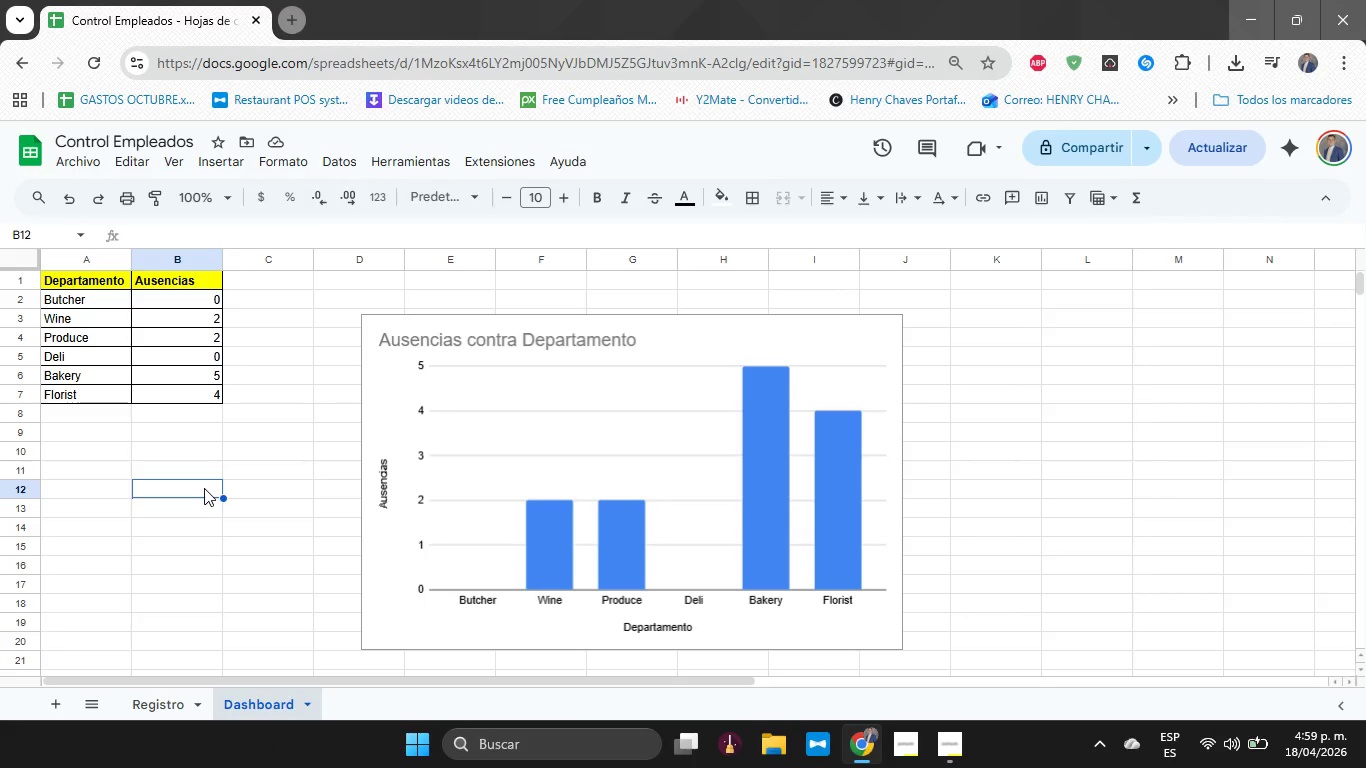 
left_click([341, 289])
 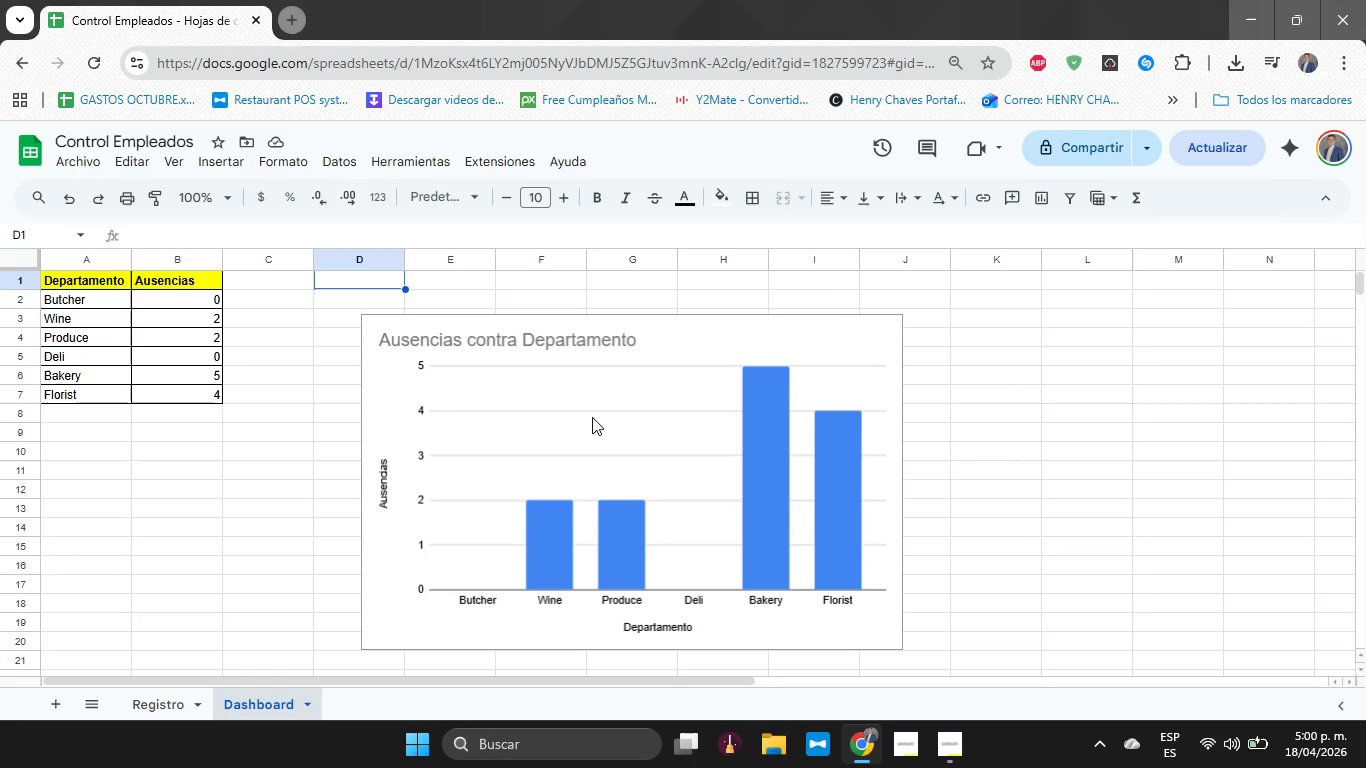 
left_click_drag(start_coordinate=[592, 417], to_coordinate=[658, 449])
 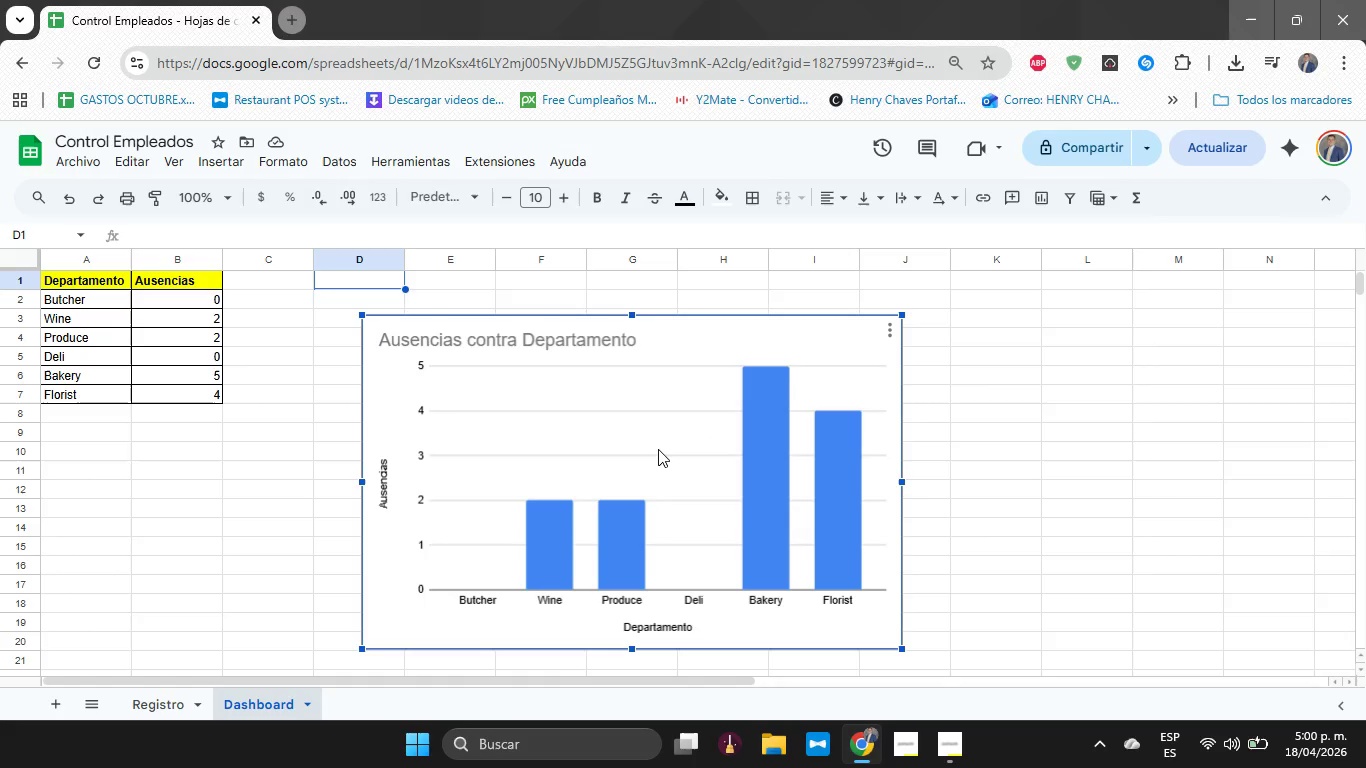 
left_click([658, 449])
 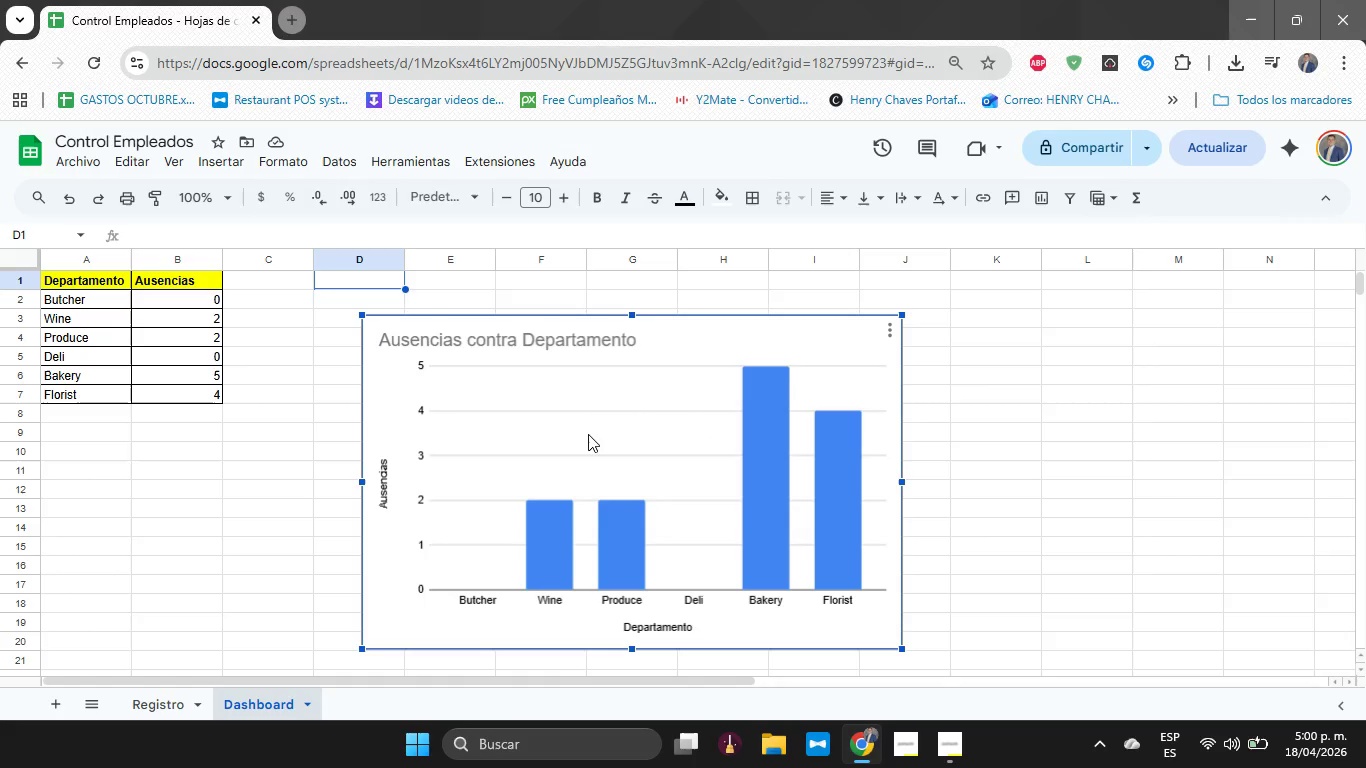 
left_click_drag(start_coordinate=[588, 434], to_coordinate=[727, 411])
 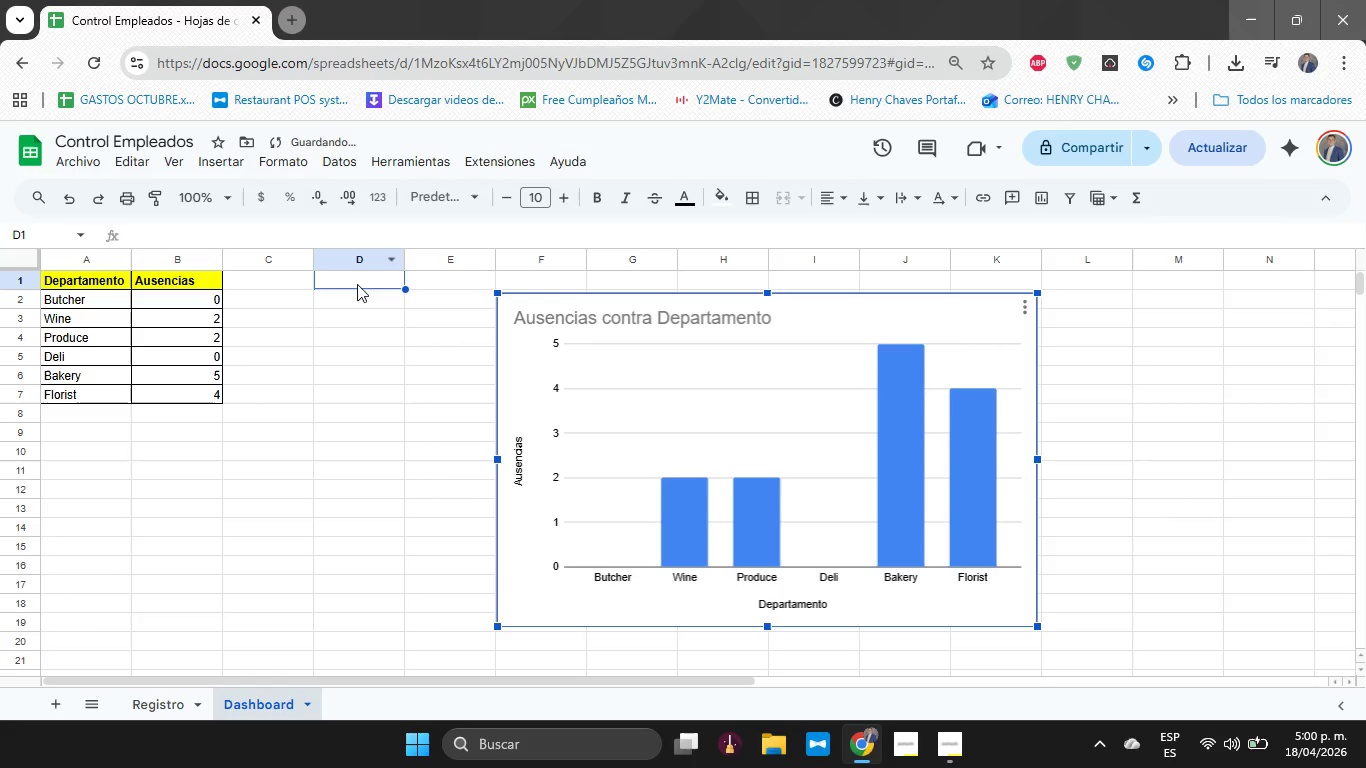 
left_click([358, 288])
 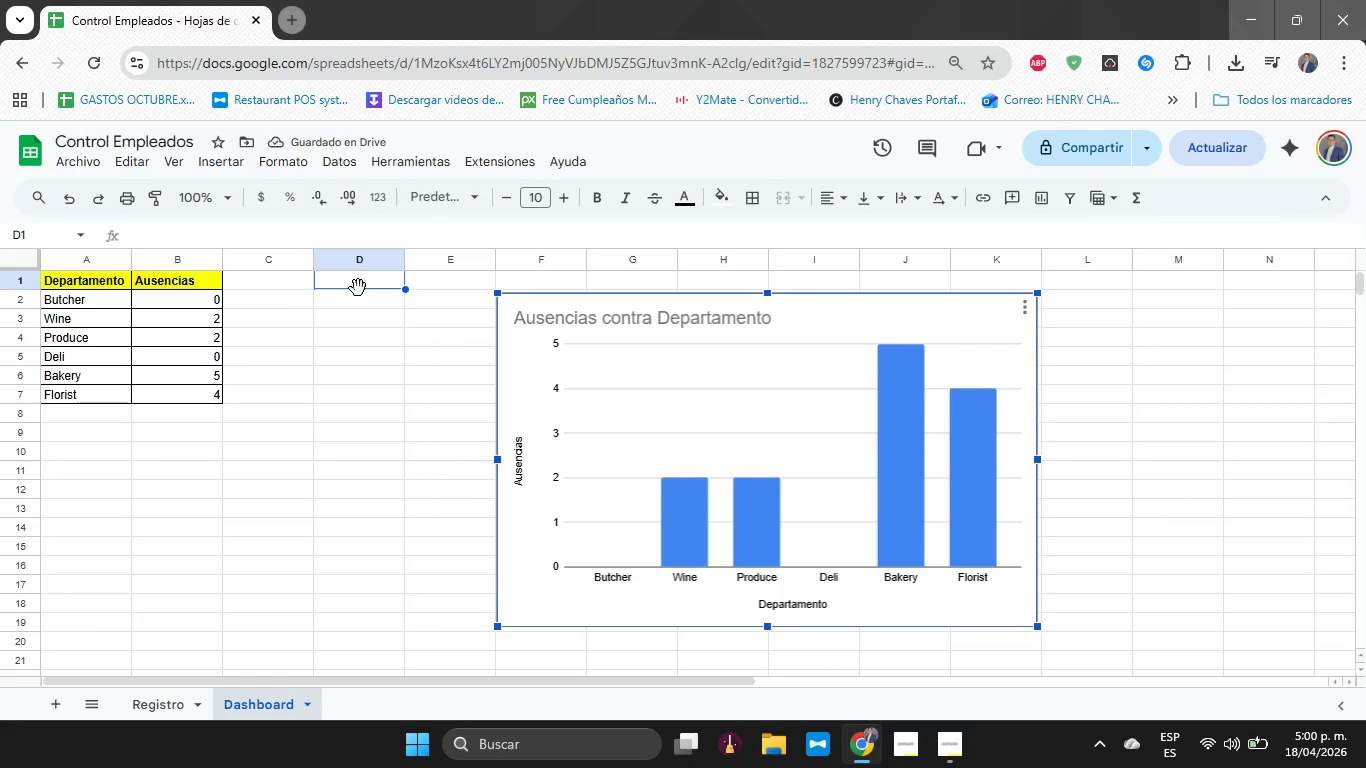 
type(Empl)
 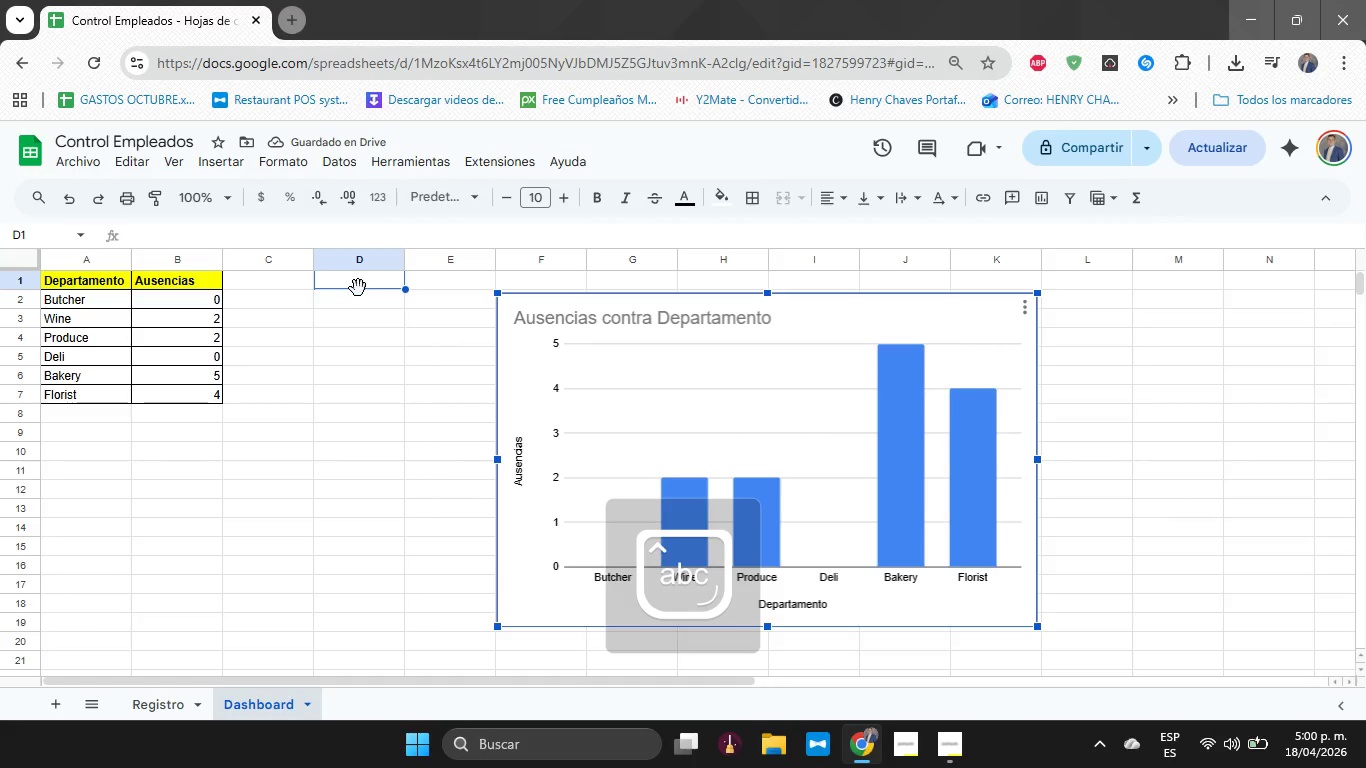 
left_click([358, 288])
 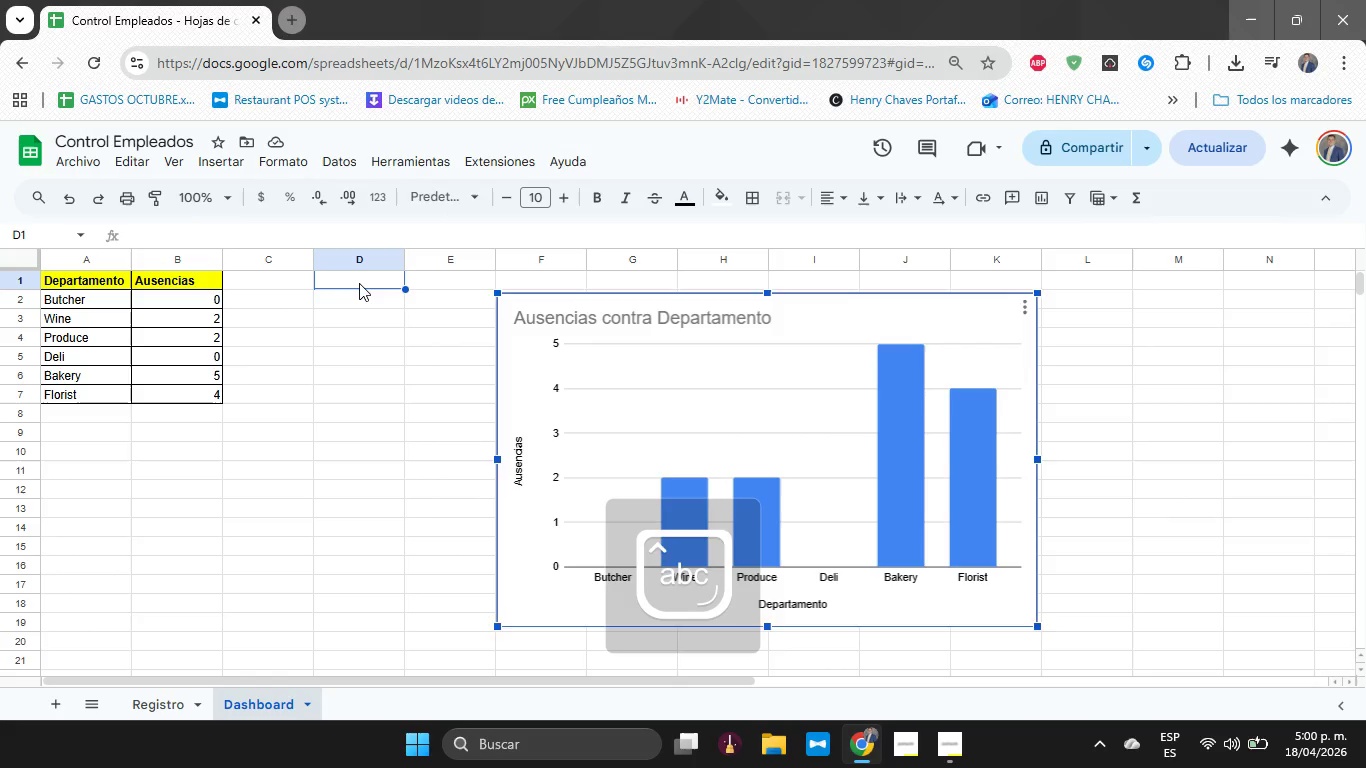 
double_click([359, 283])
 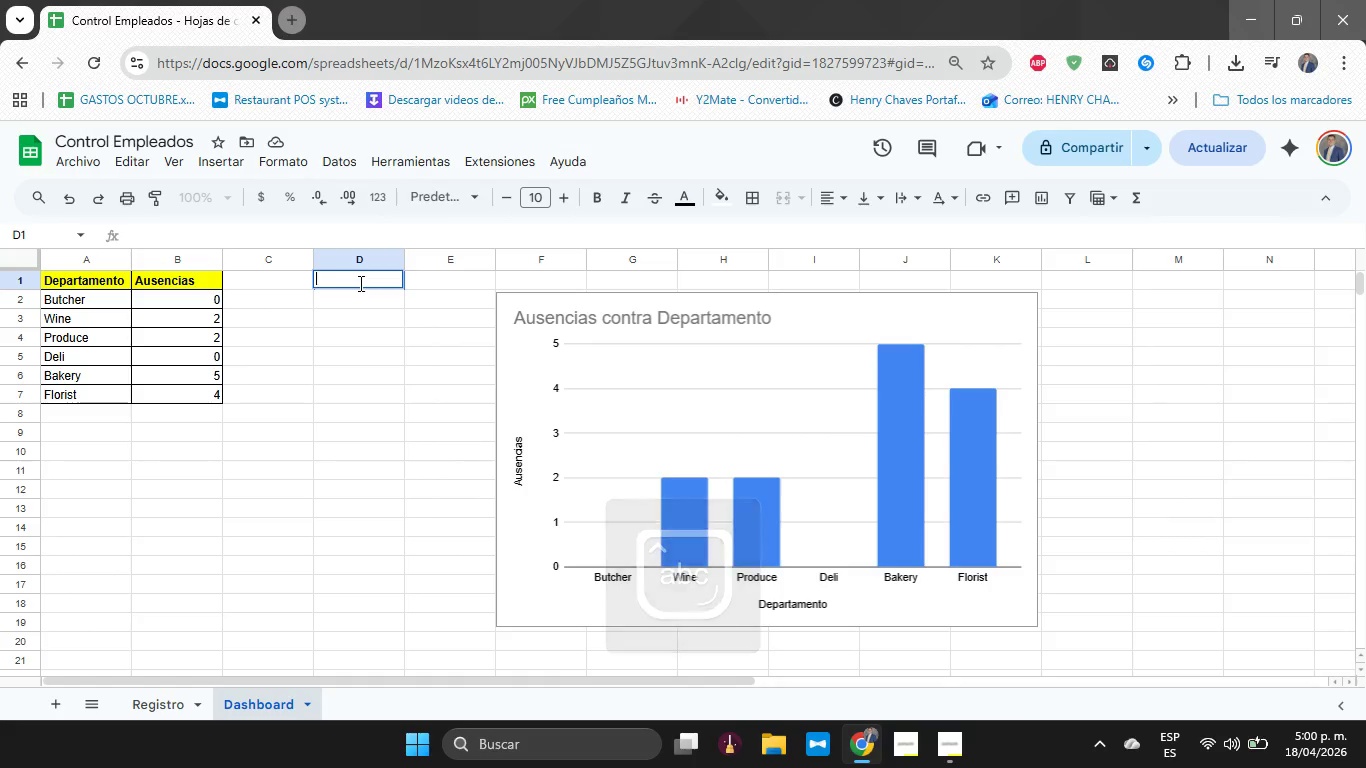 
type(Empleado)
 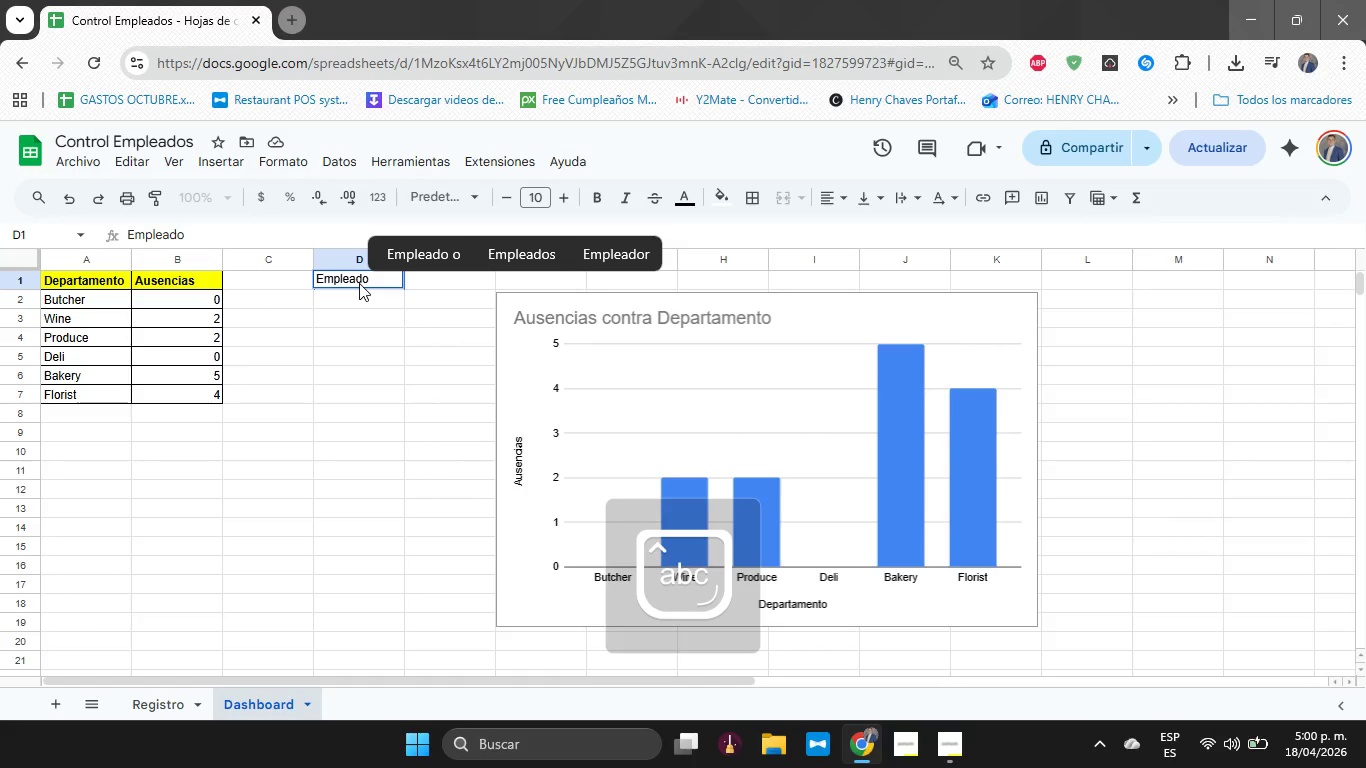 
key(Enter)
 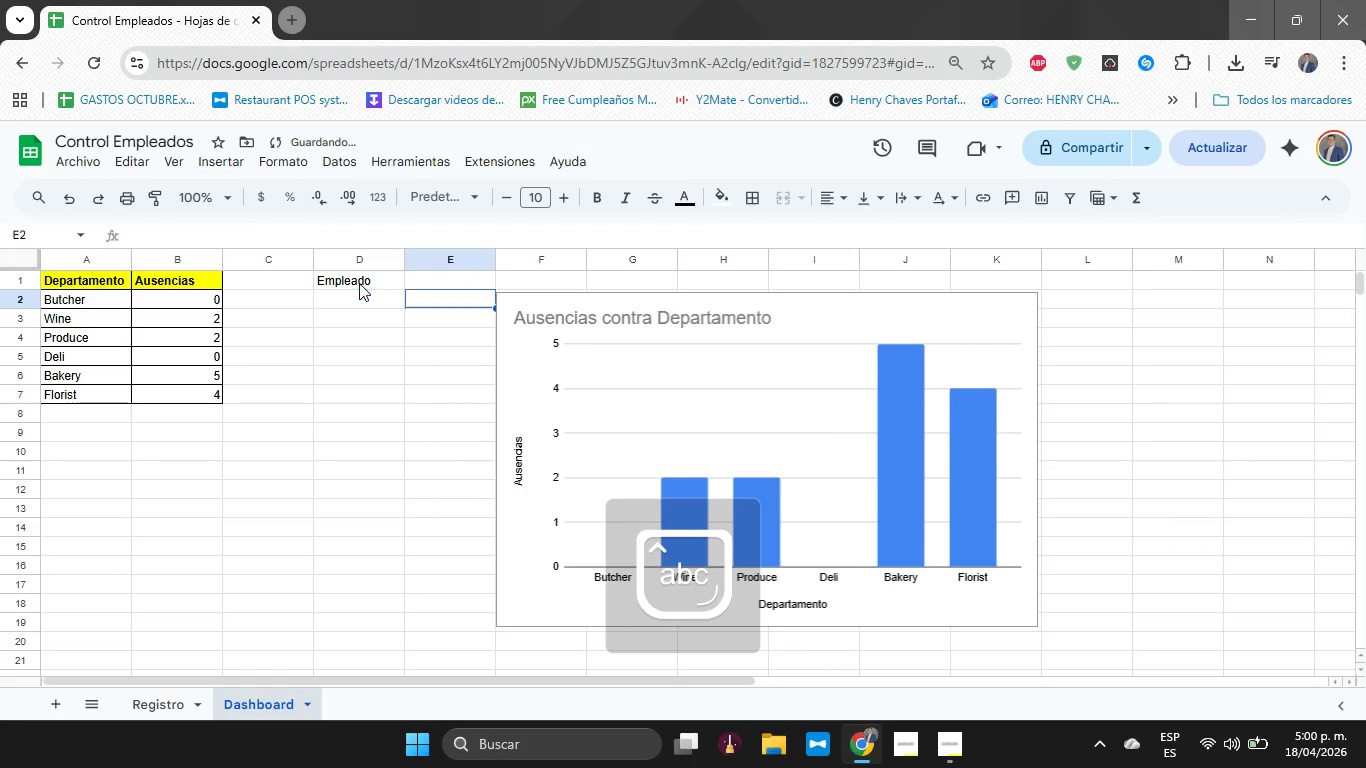 
key(ArrowRight)
 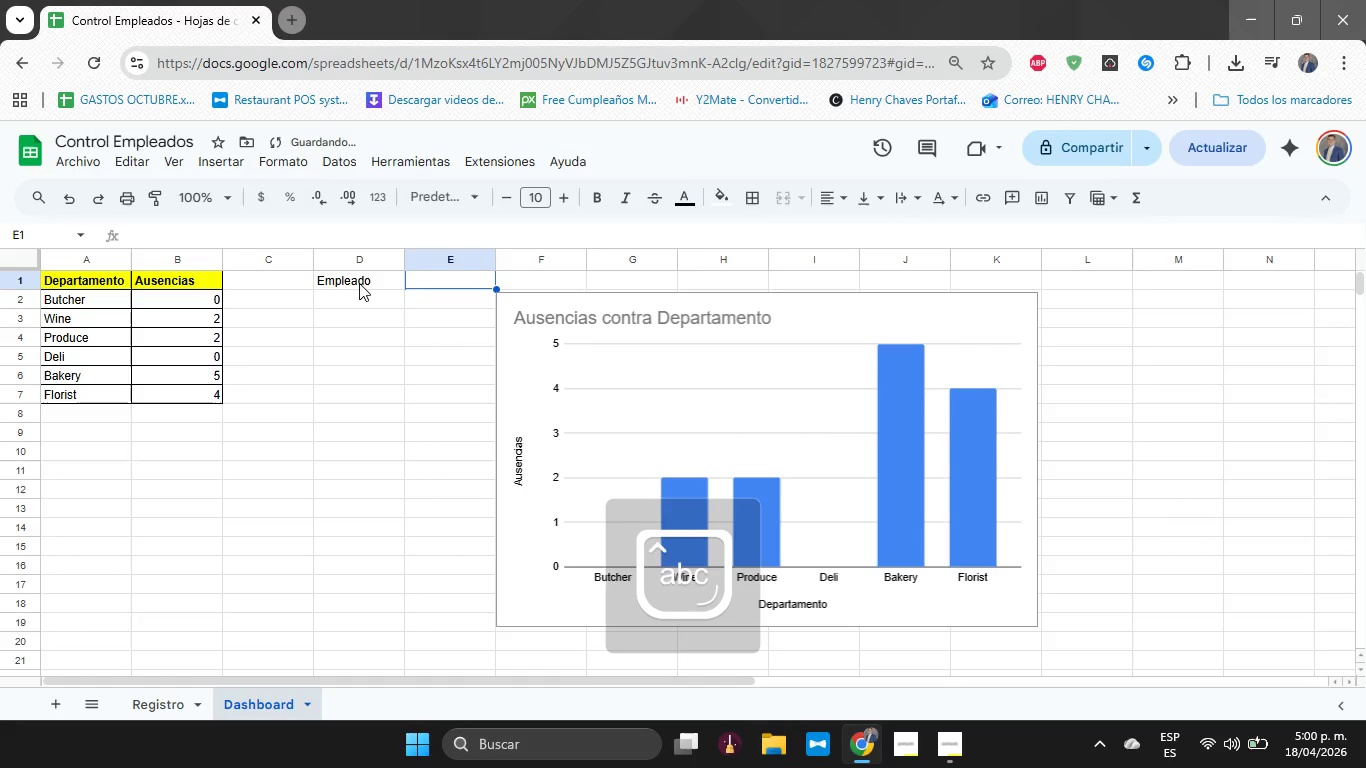 
key(ArrowUp)
 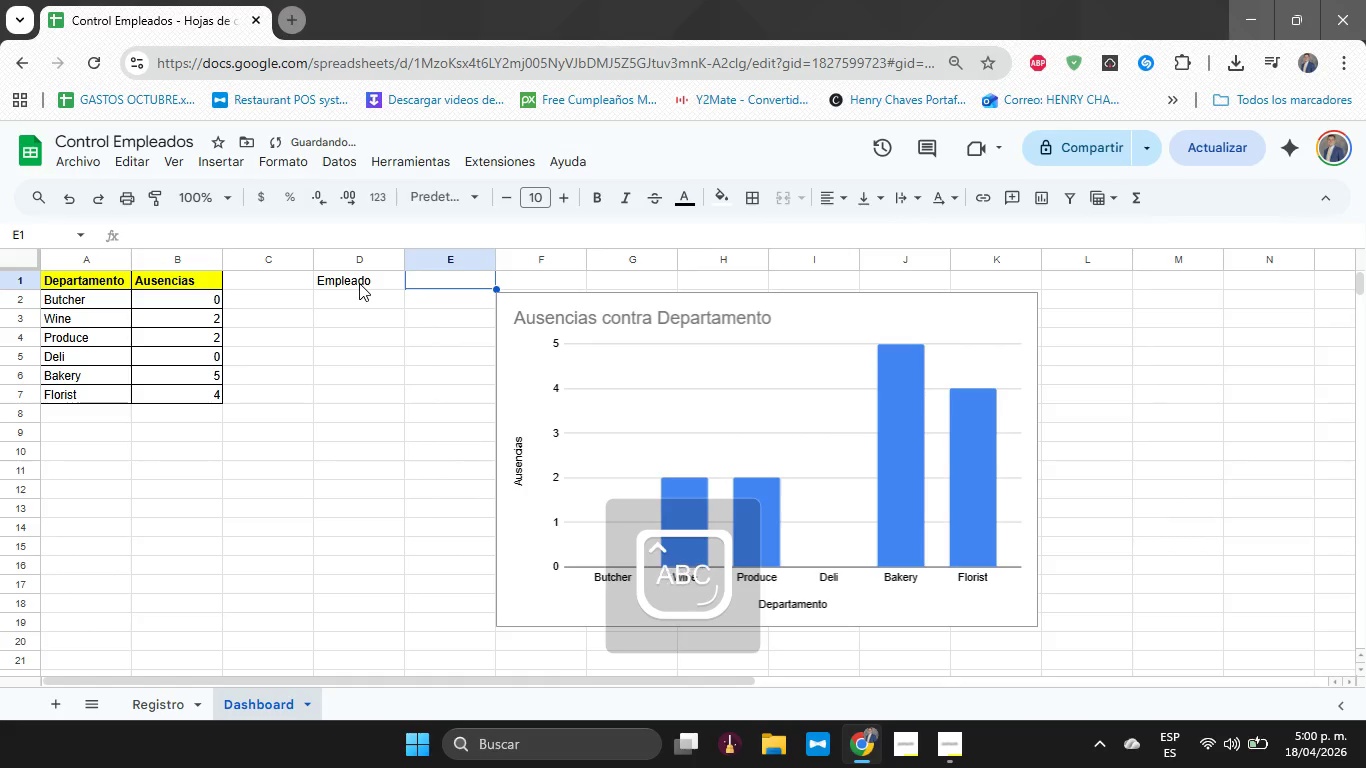 
type(Estado)
 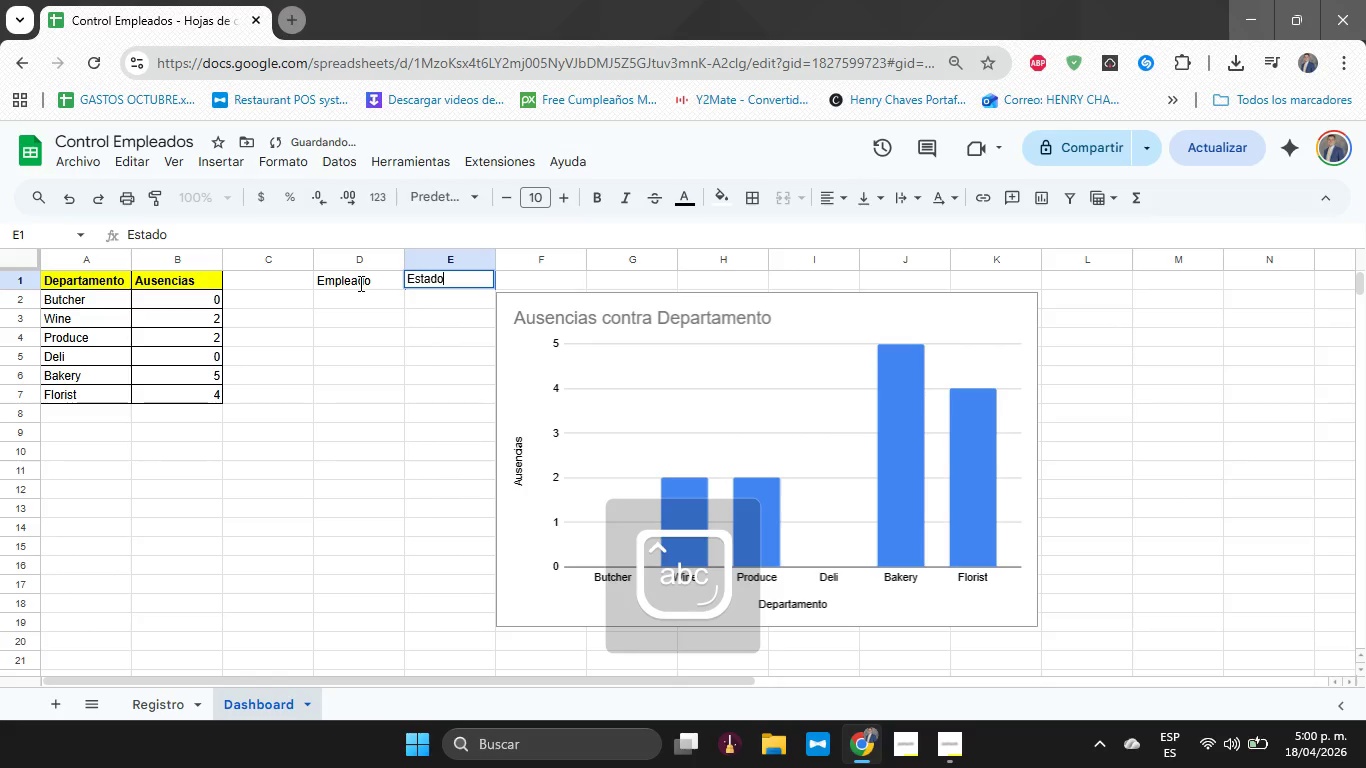 
key(Enter)
 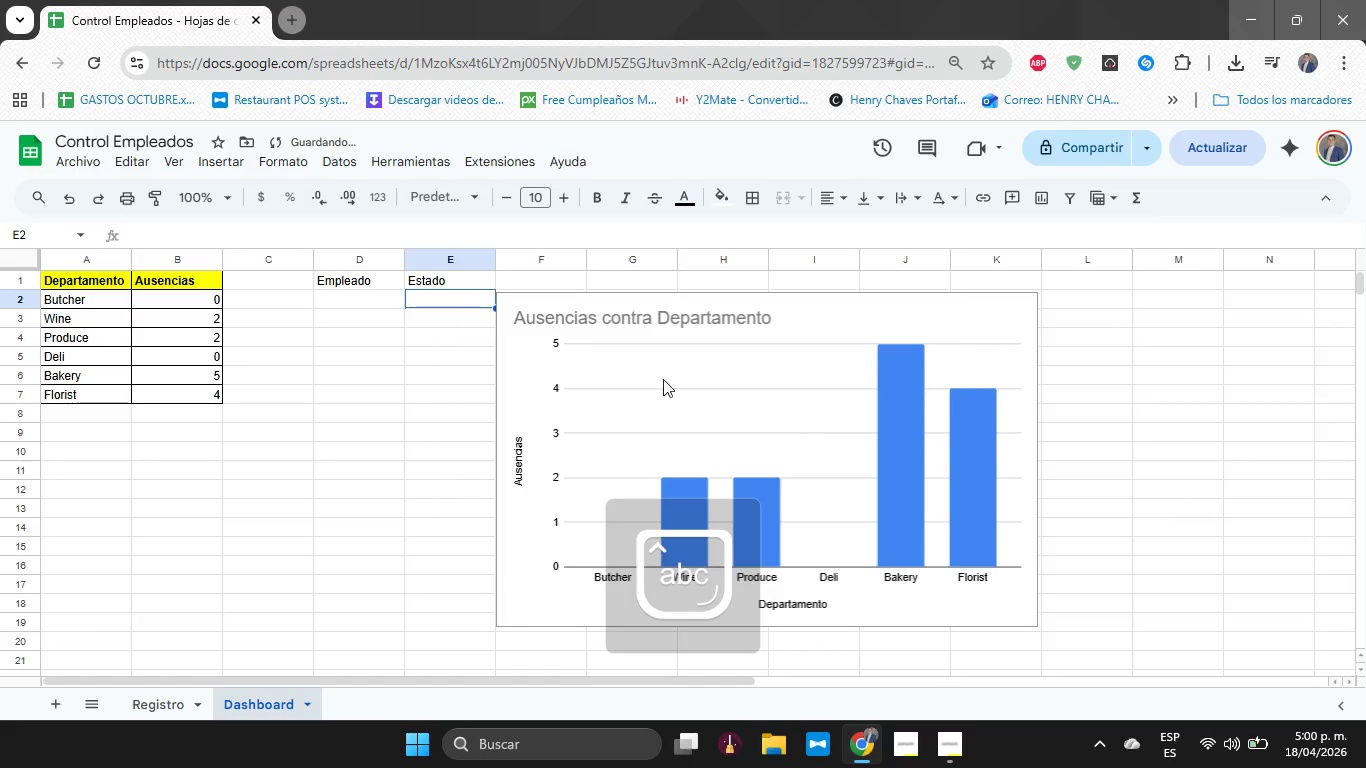 
left_click([710, 403])
 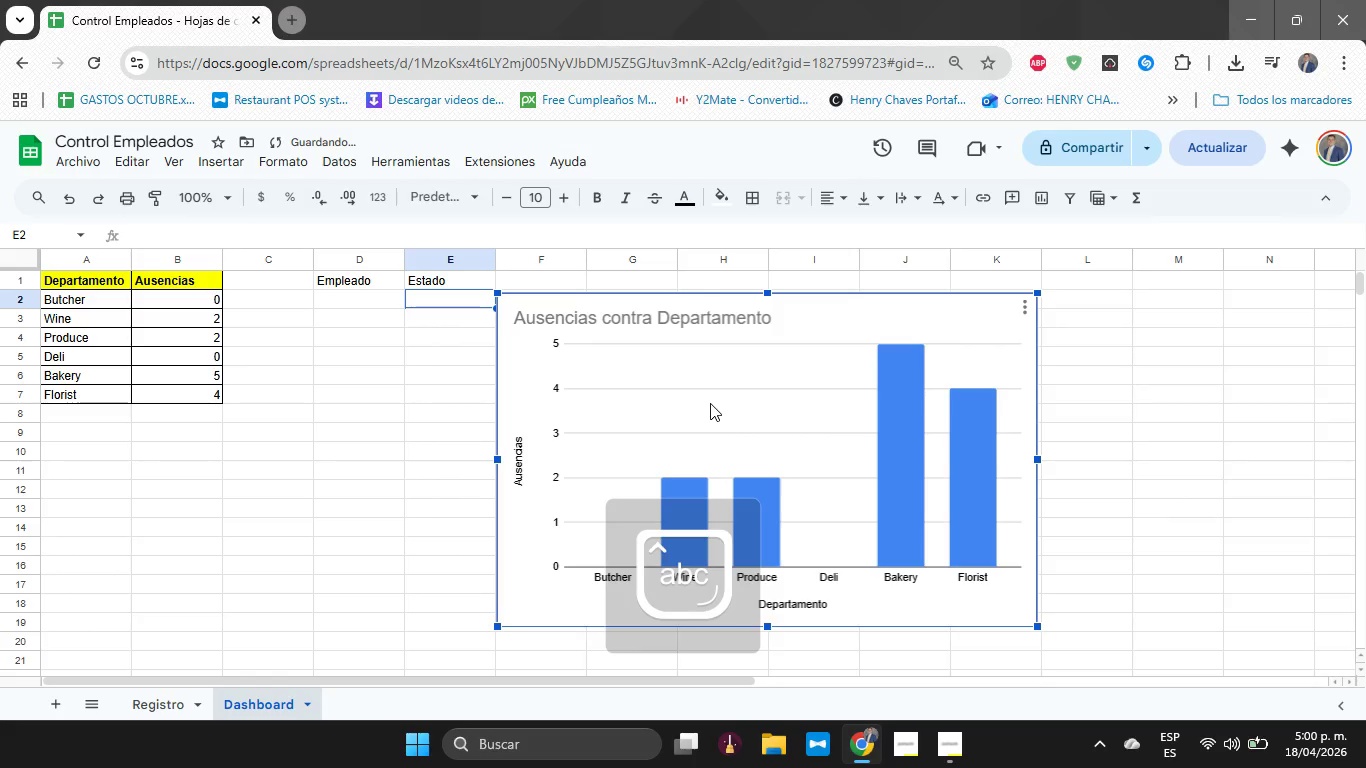 
left_click_drag(start_coordinate=[710, 403], to_coordinate=[816, 380])
 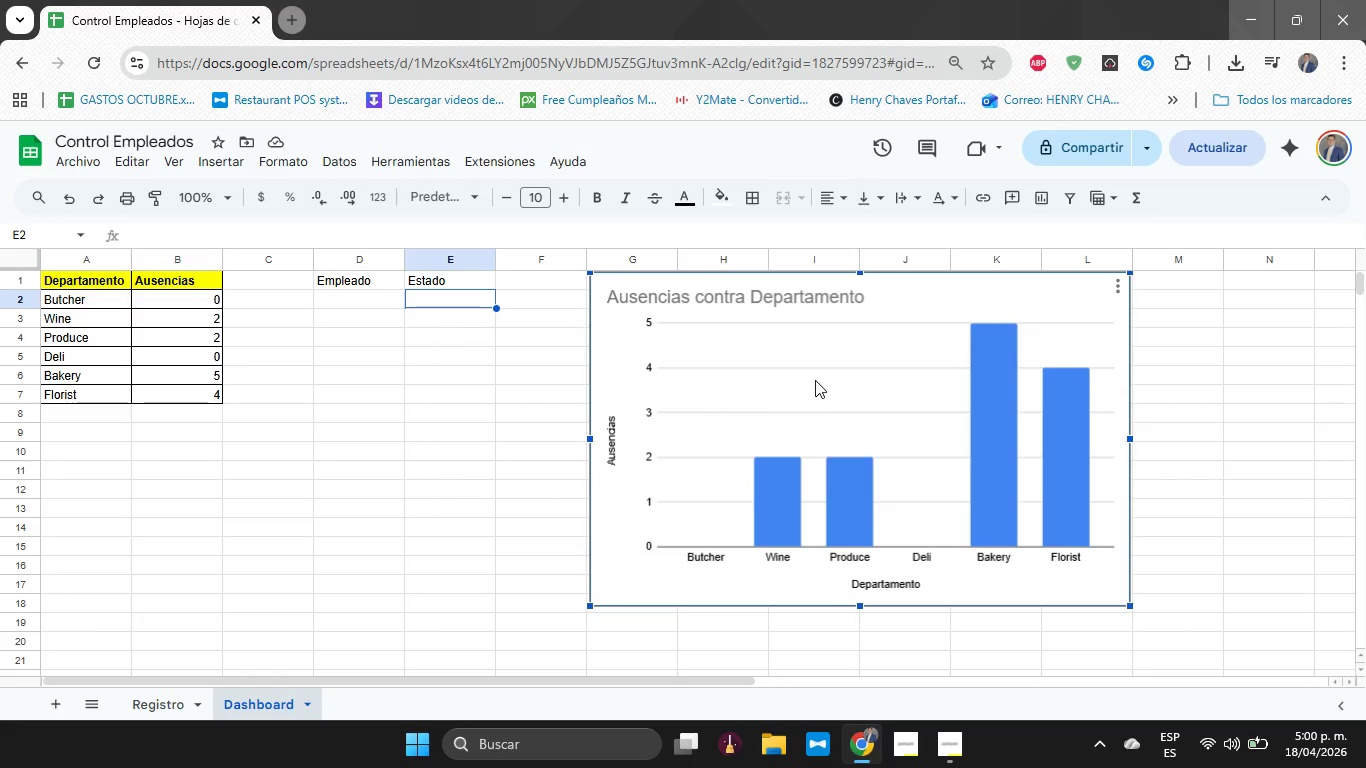 
wait(12.7)
 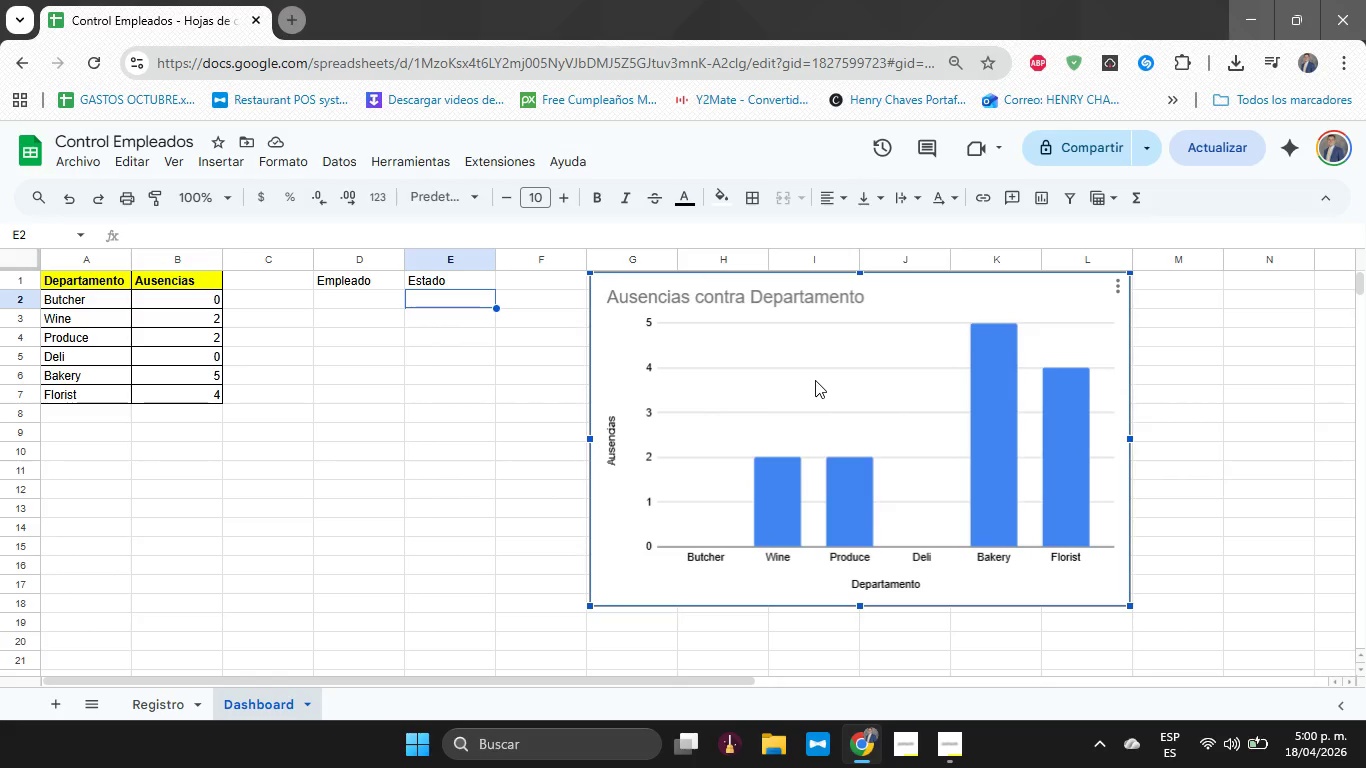 
left_click([325, 295])
 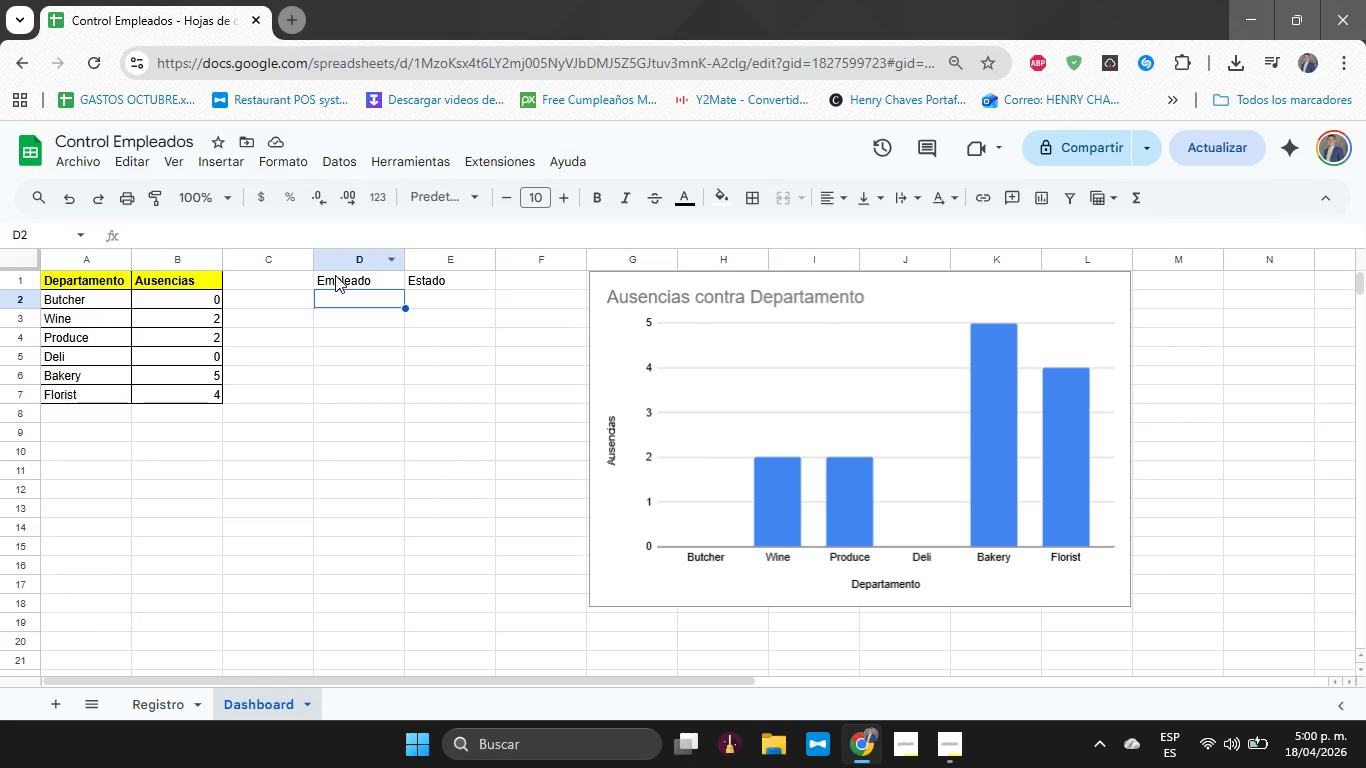 
left_click_drag(start_coordinate=[335, 275], to_coordinate=[425, 285])
 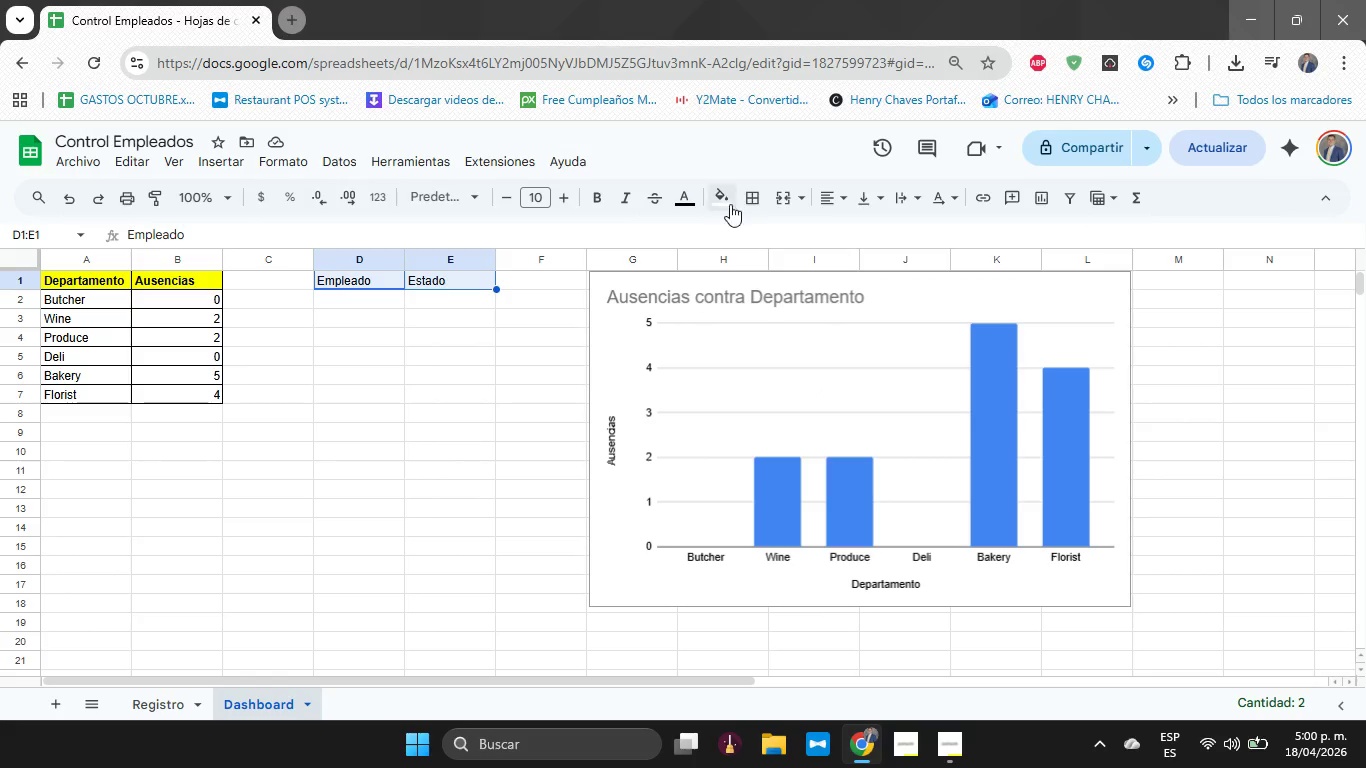 
left_click([758, 201])
 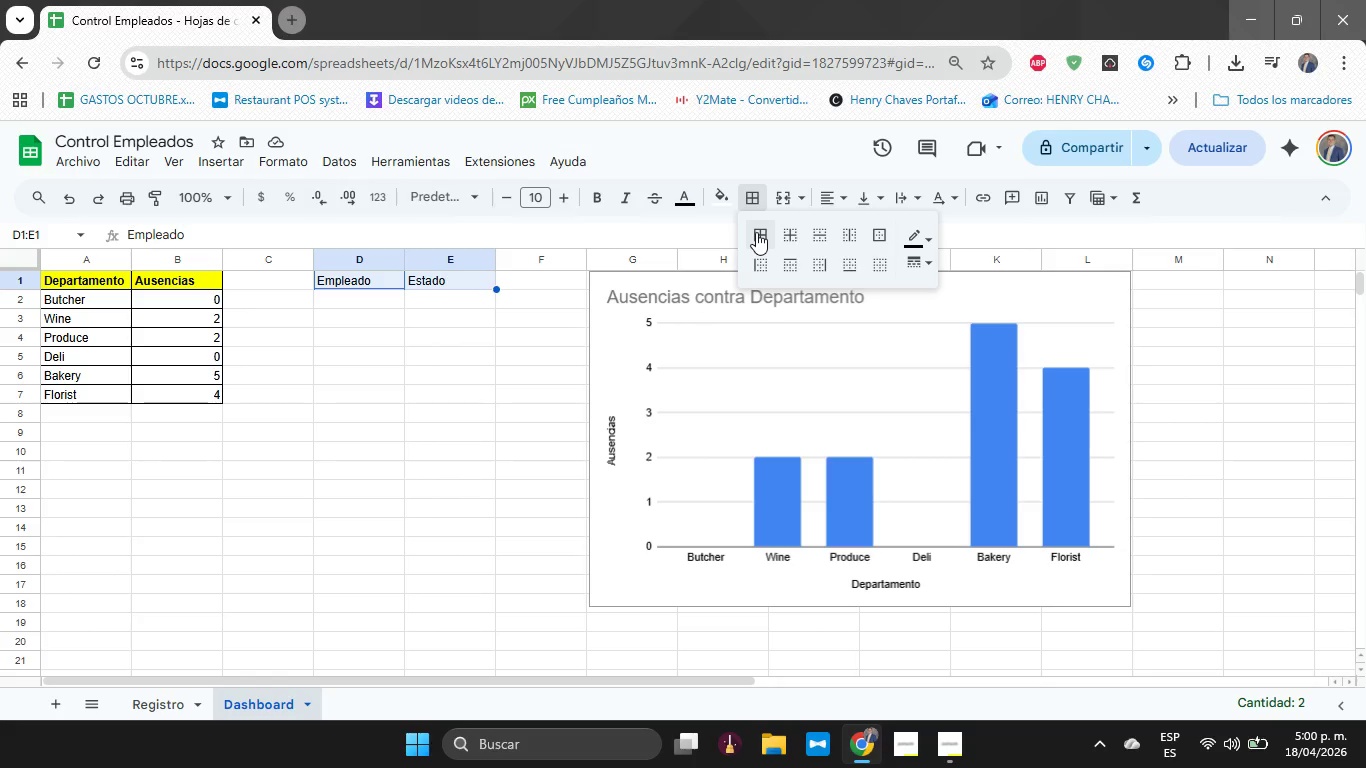 
left_click([756, 232])
 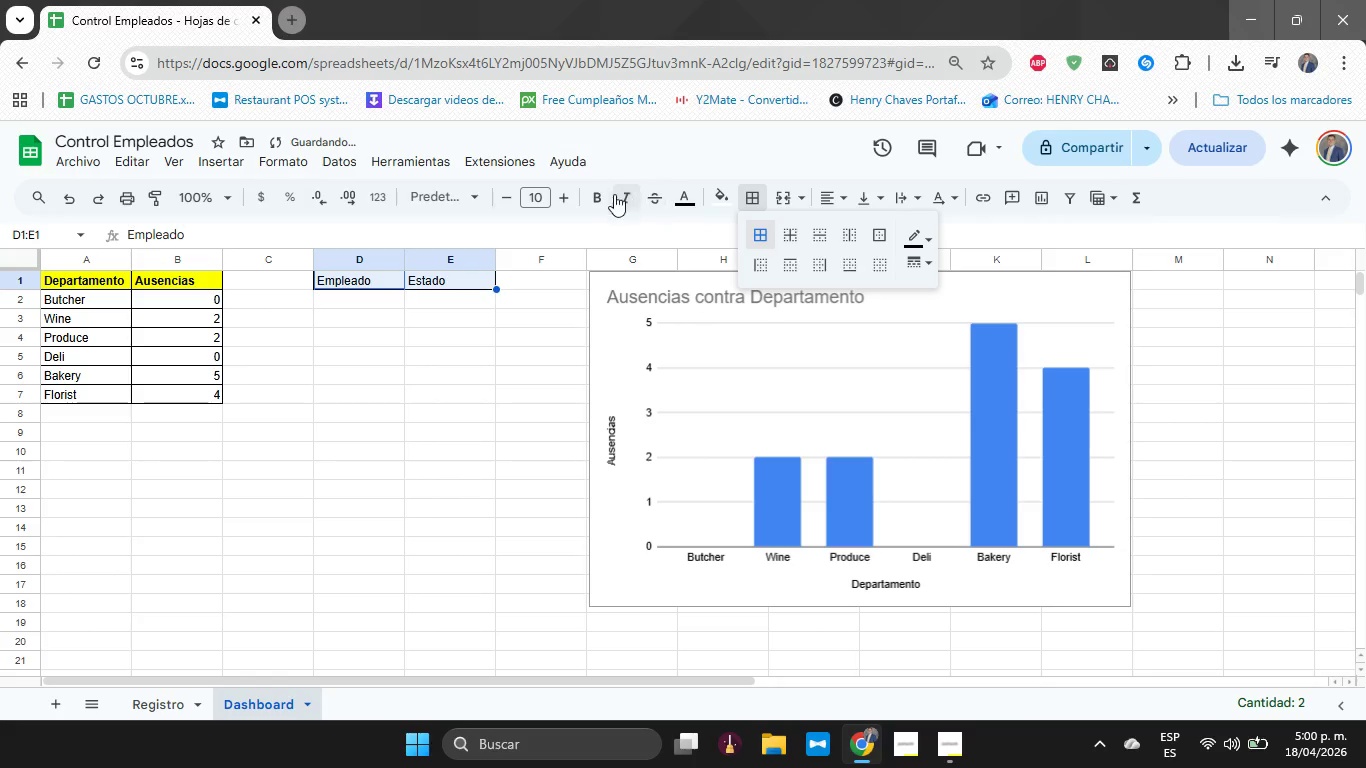 
left_click([600, 196])
 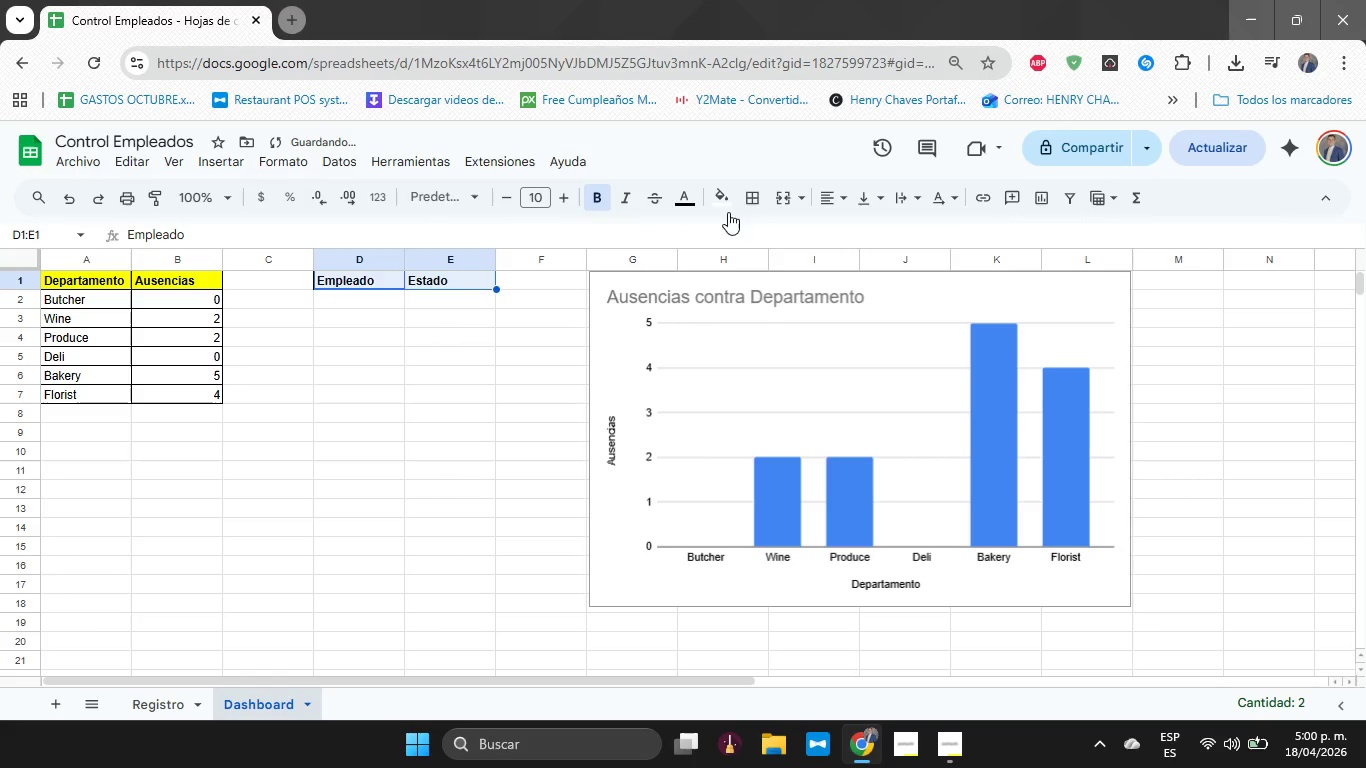 
left_click([730, 185])
 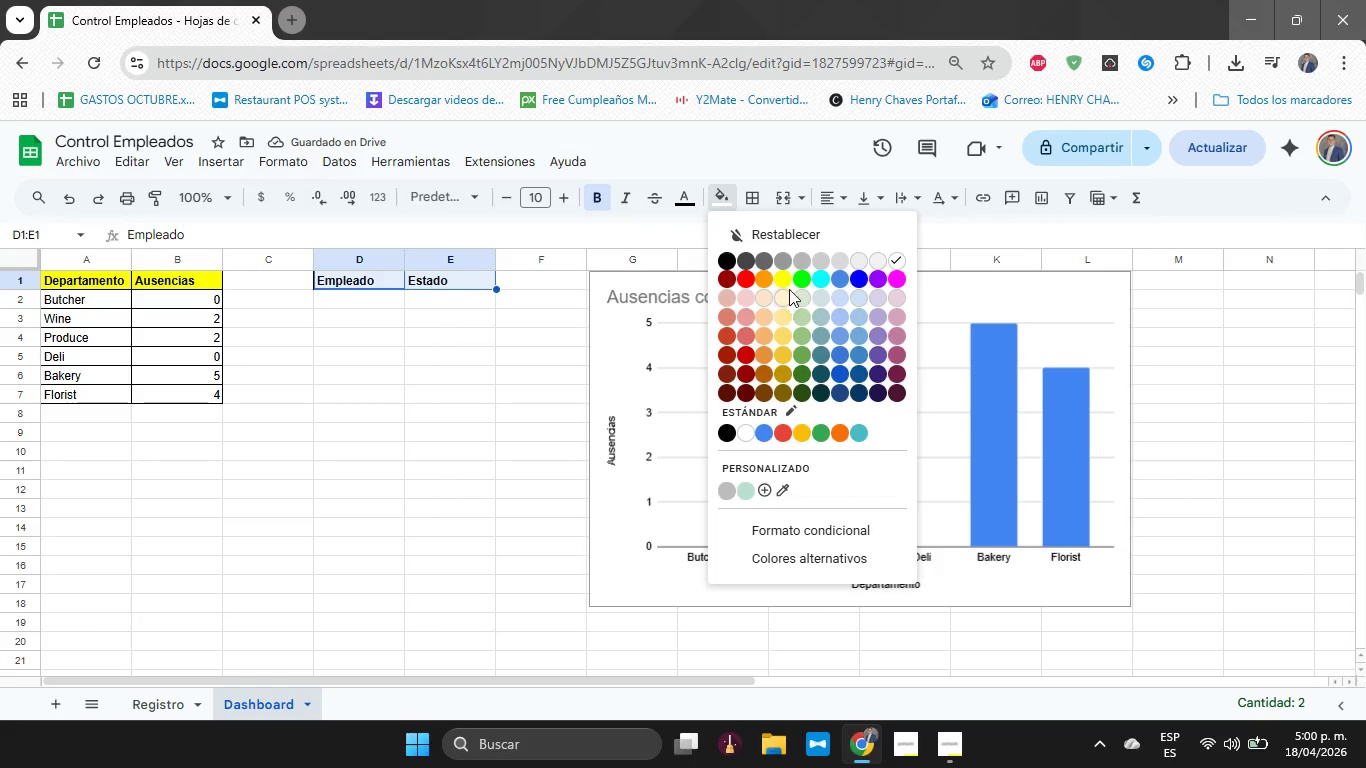 
left_click([786, 279])
 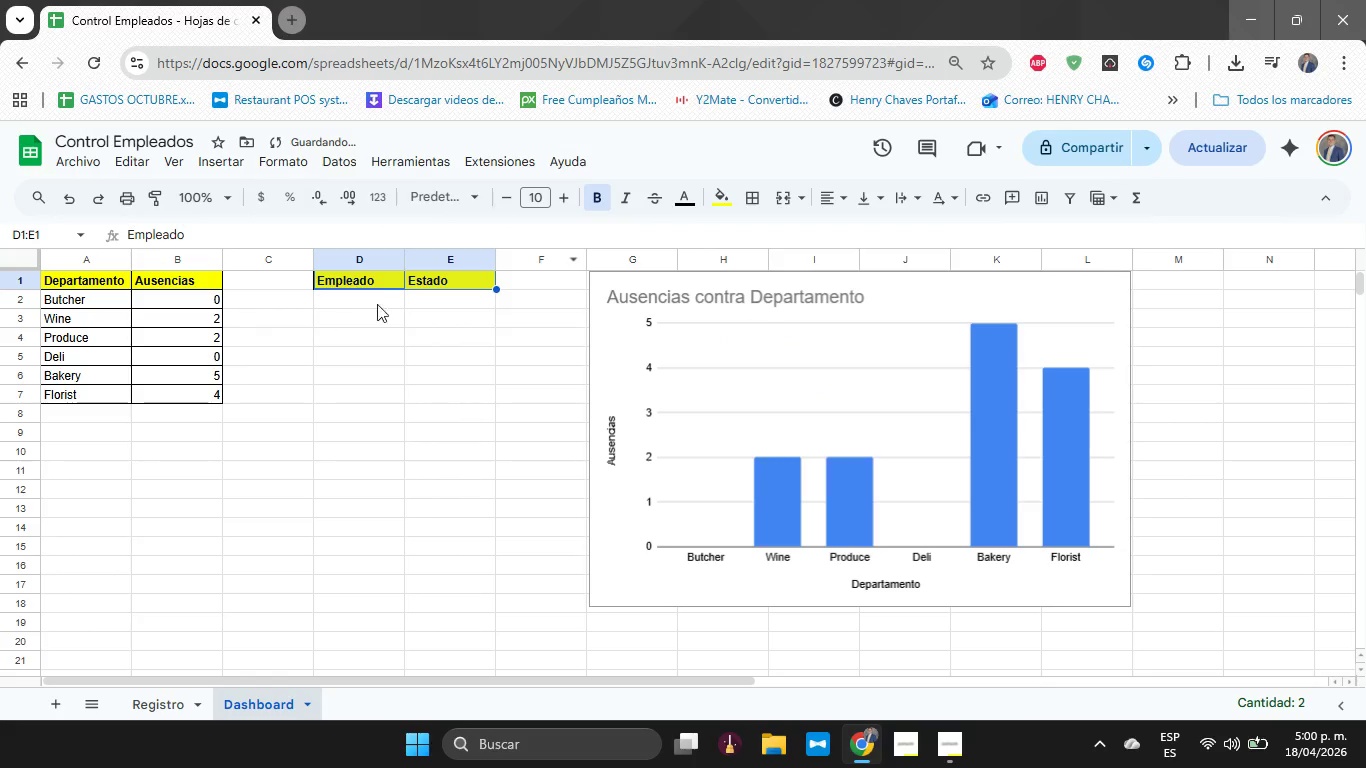 
left_click([376, 298])
 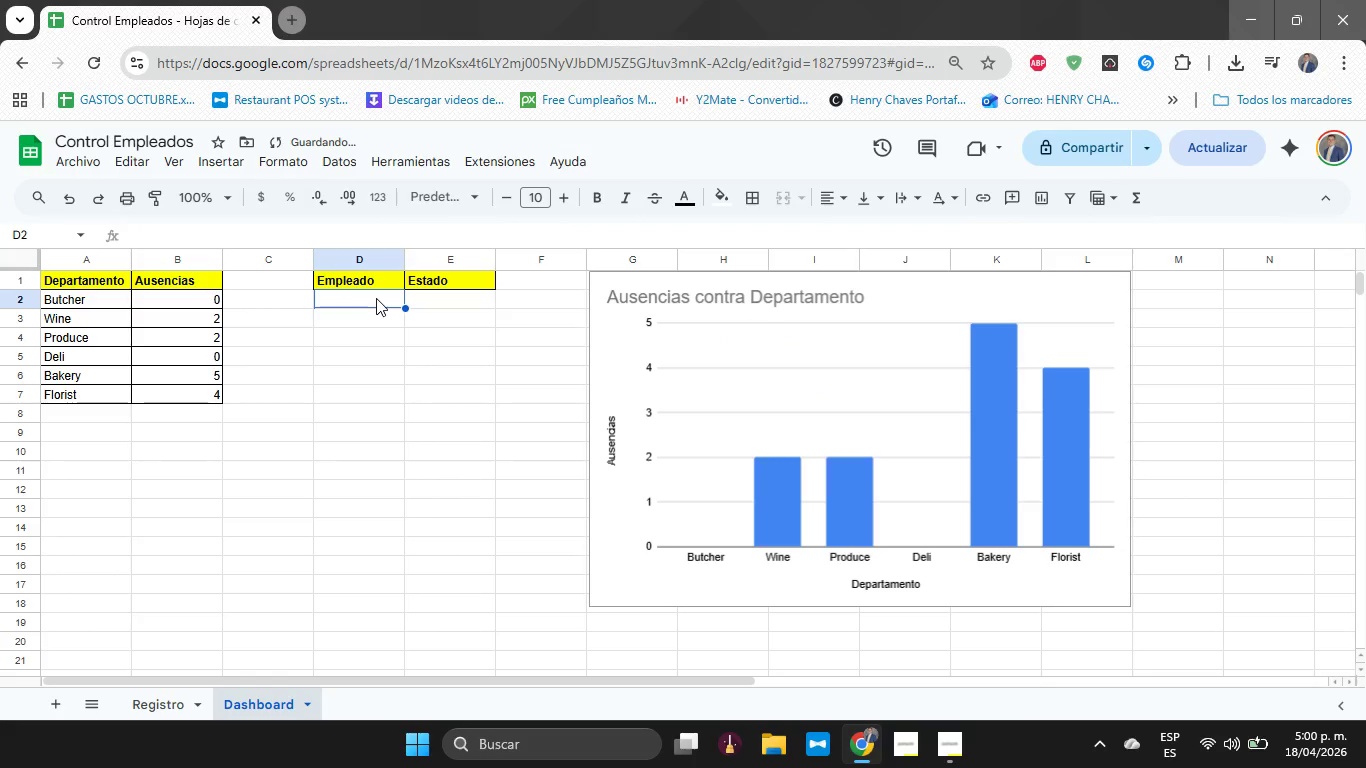 
type()D2)
 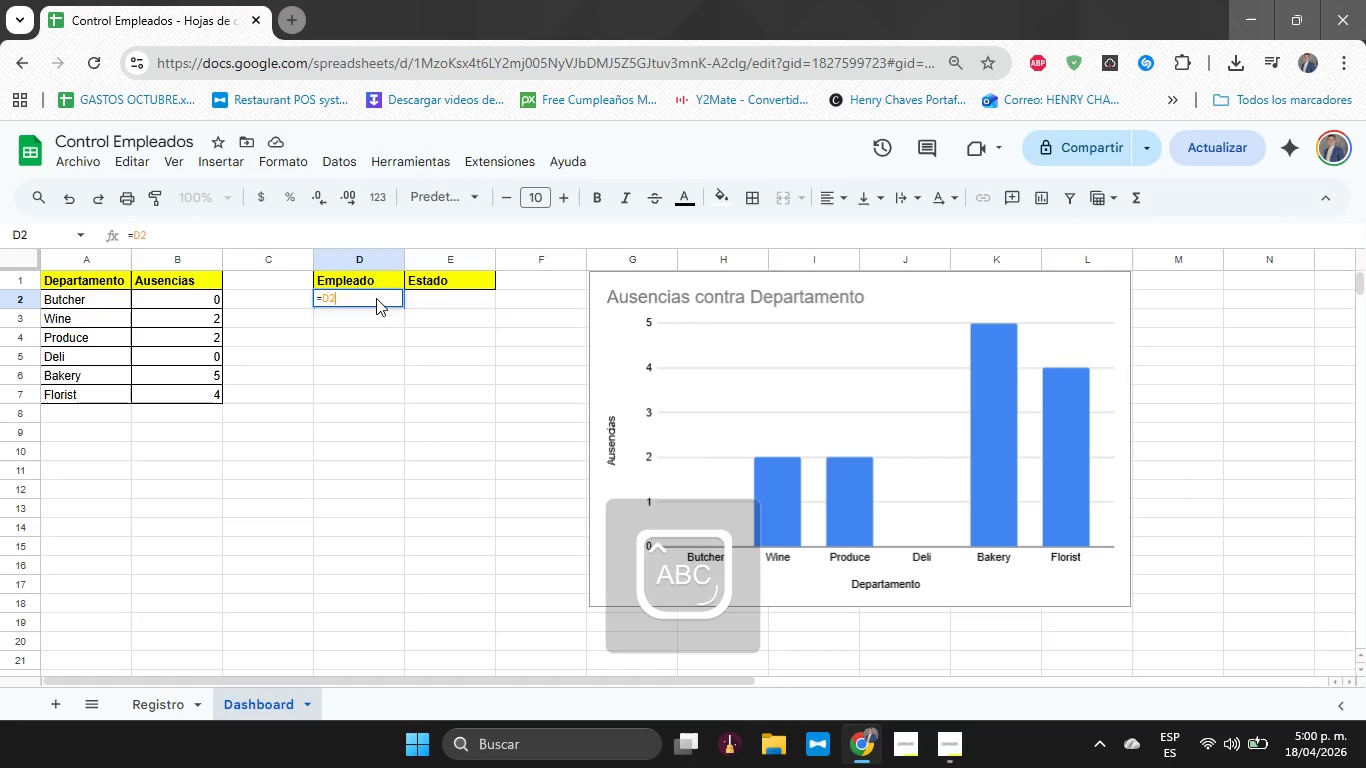 
key(Backspace)
key(Backspace)
type(Filtrer*Registro!B>F,Registro!F>F)
 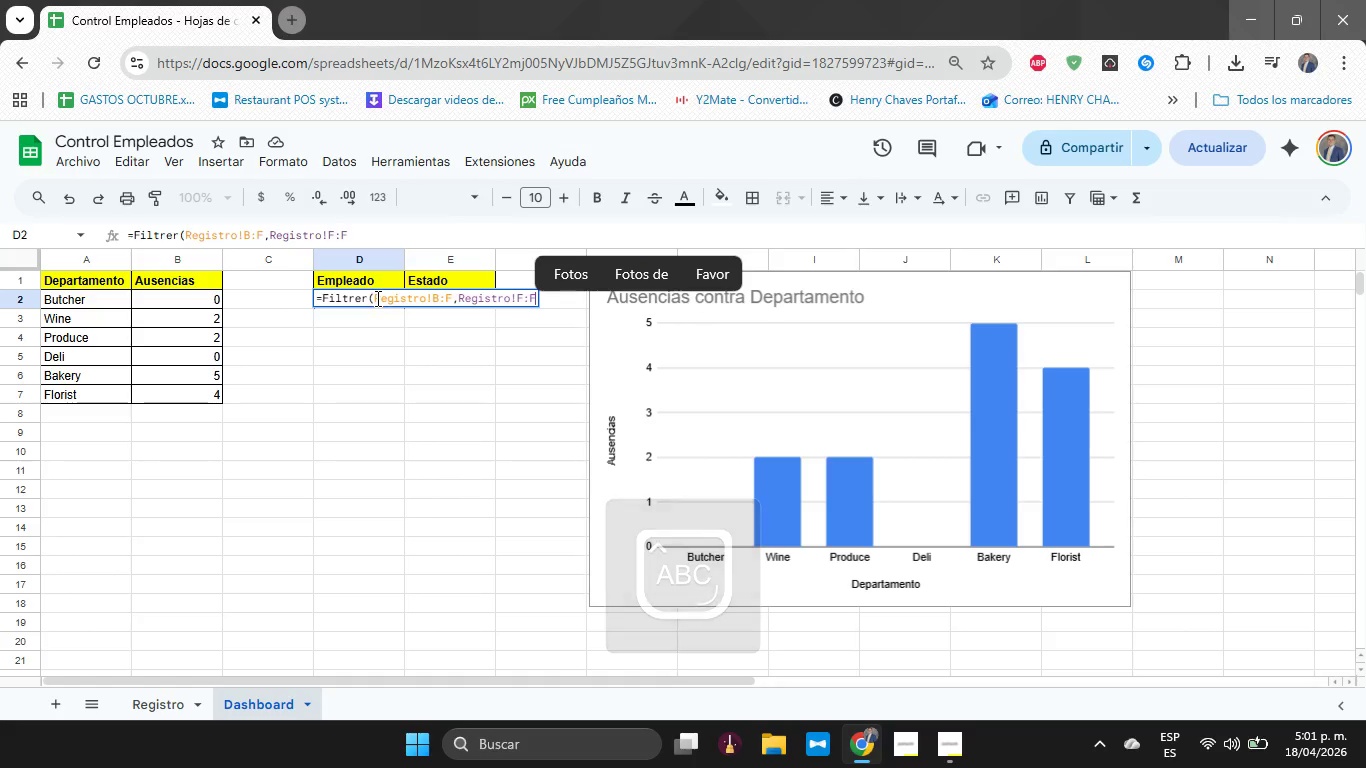 
type()@Frecuente@()
 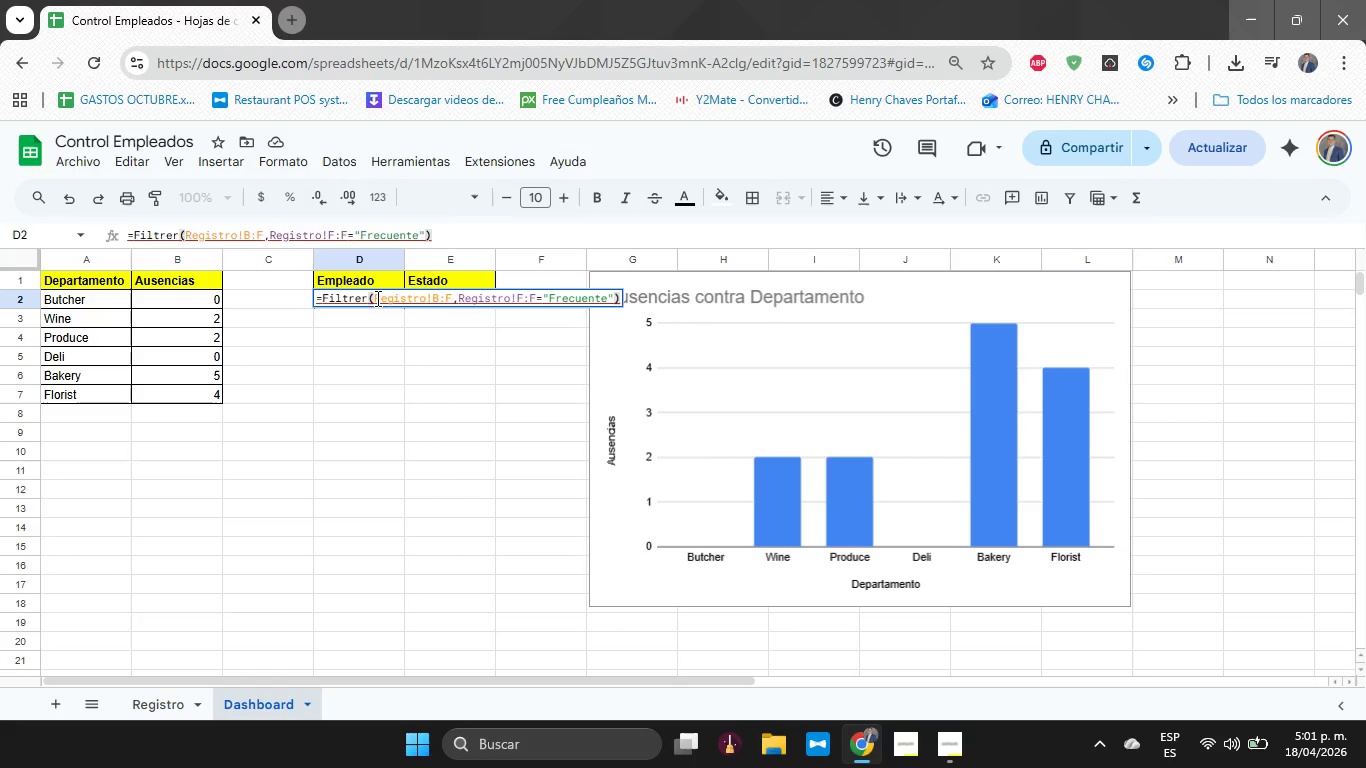 
key(Enter)
 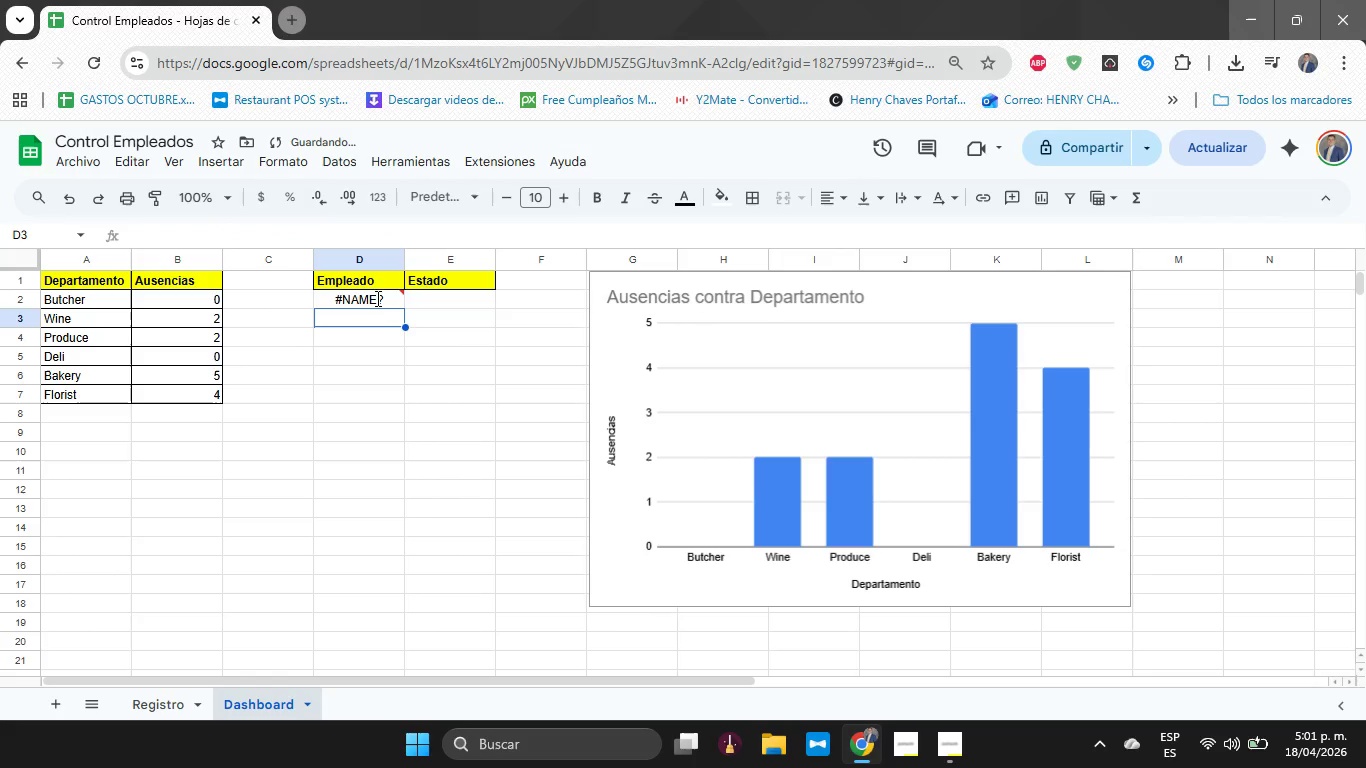 
left_click([376, 298])
 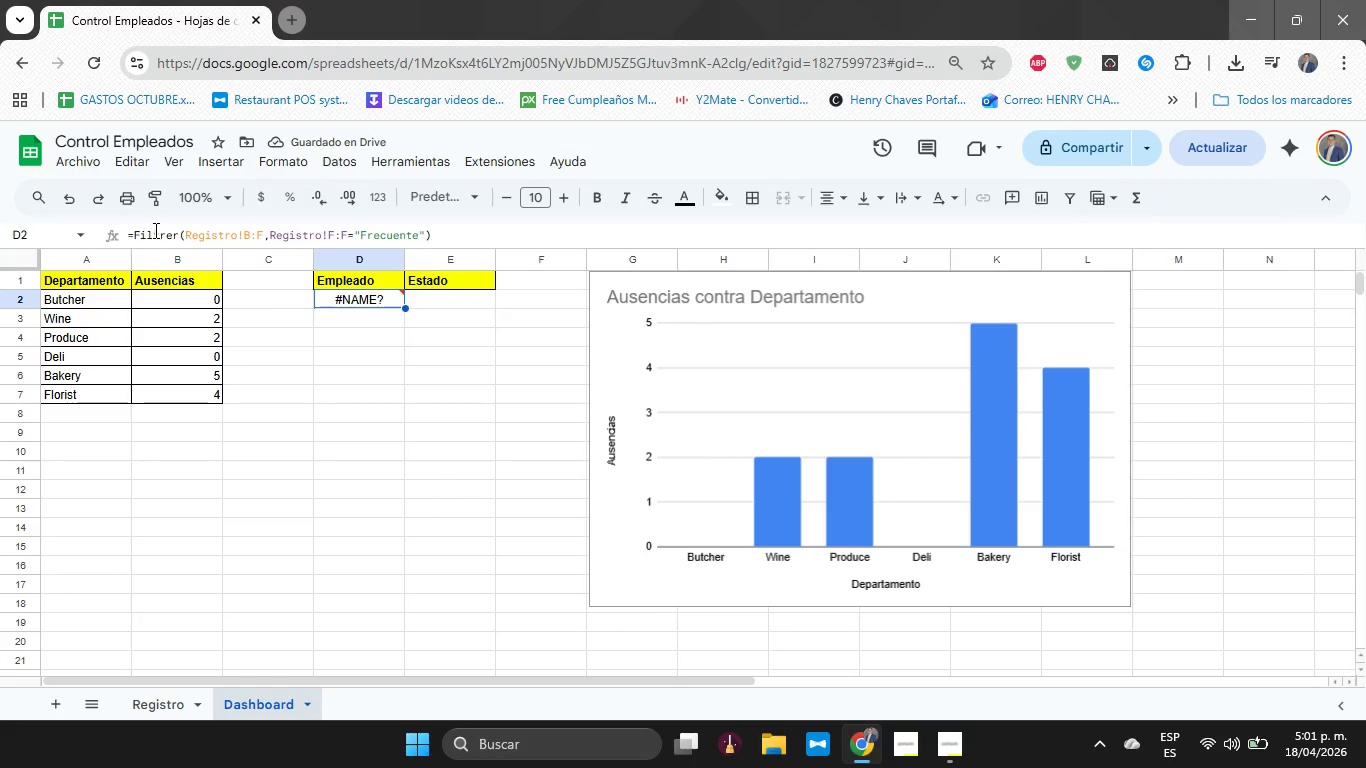 
double_click([154, 230])
 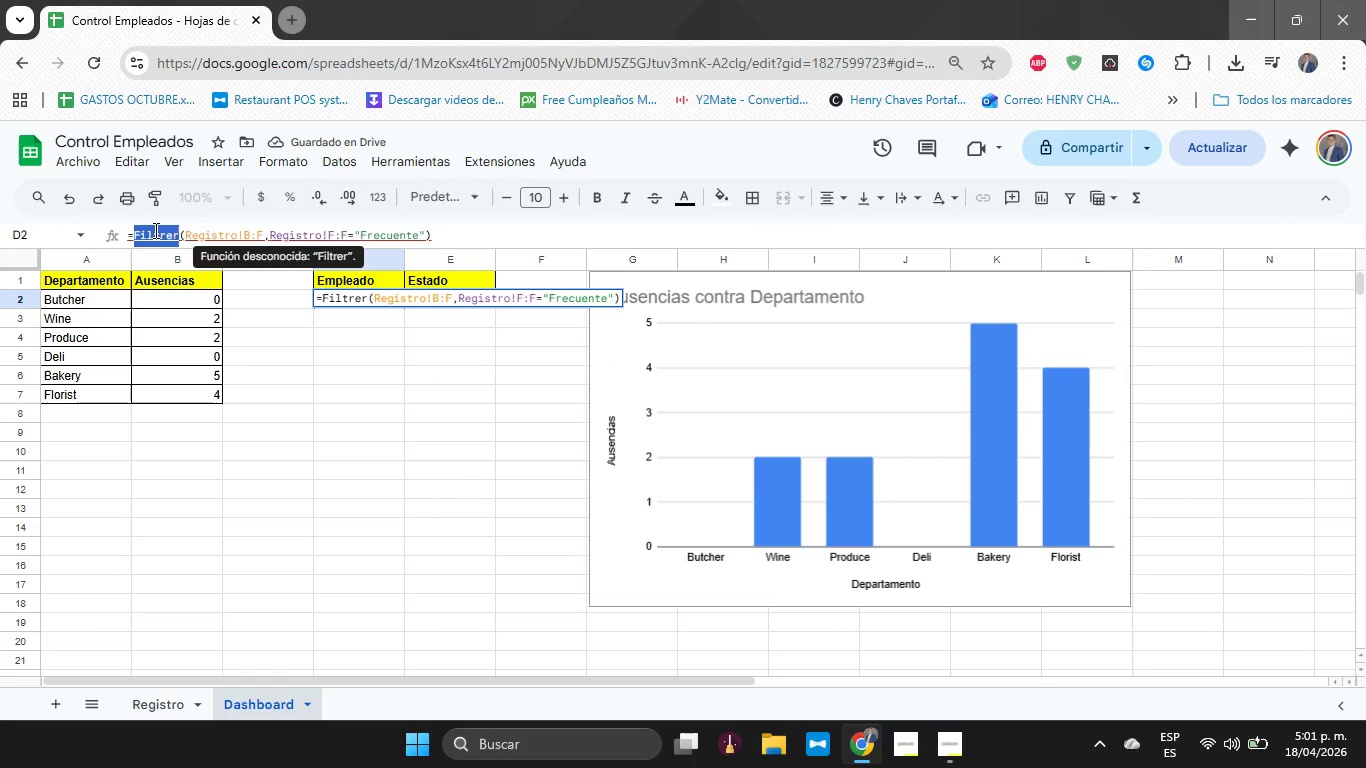 
type(FILTER)
 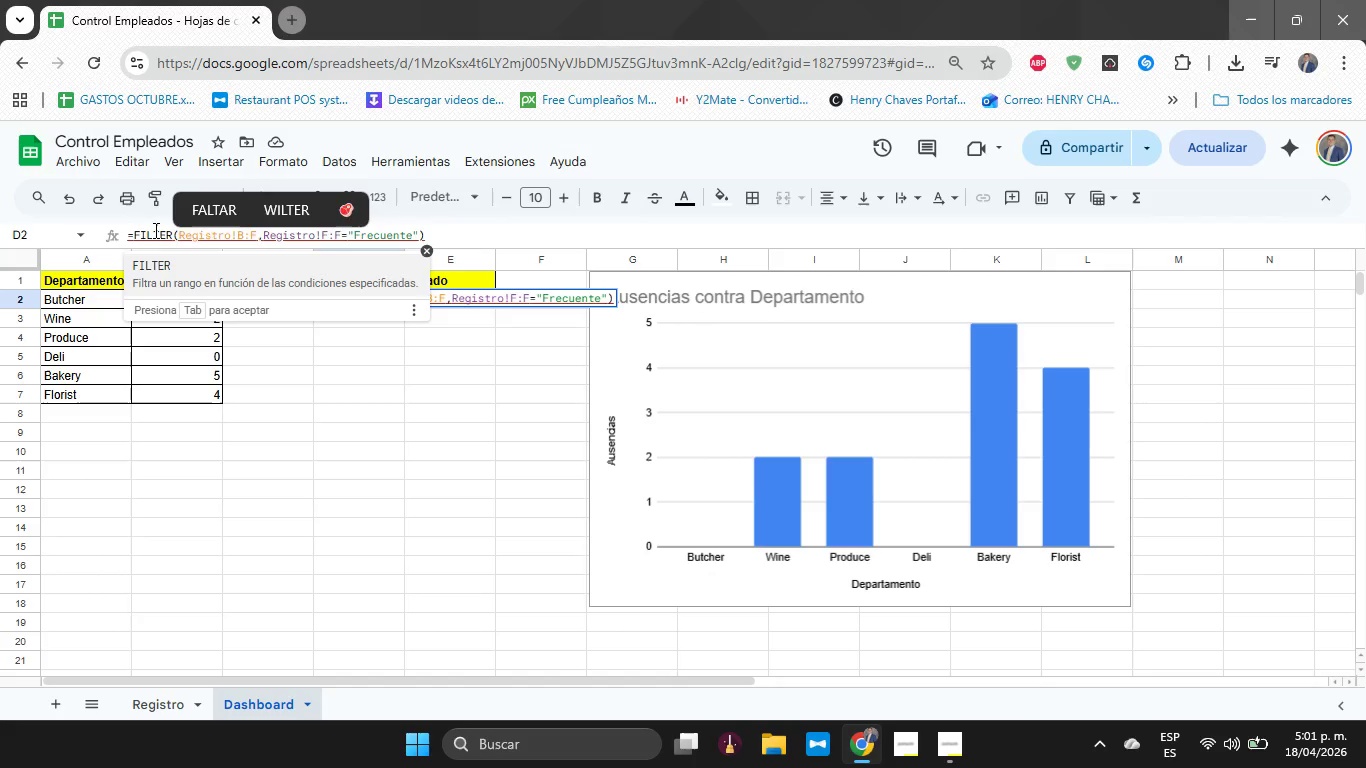 
key(Enter)
 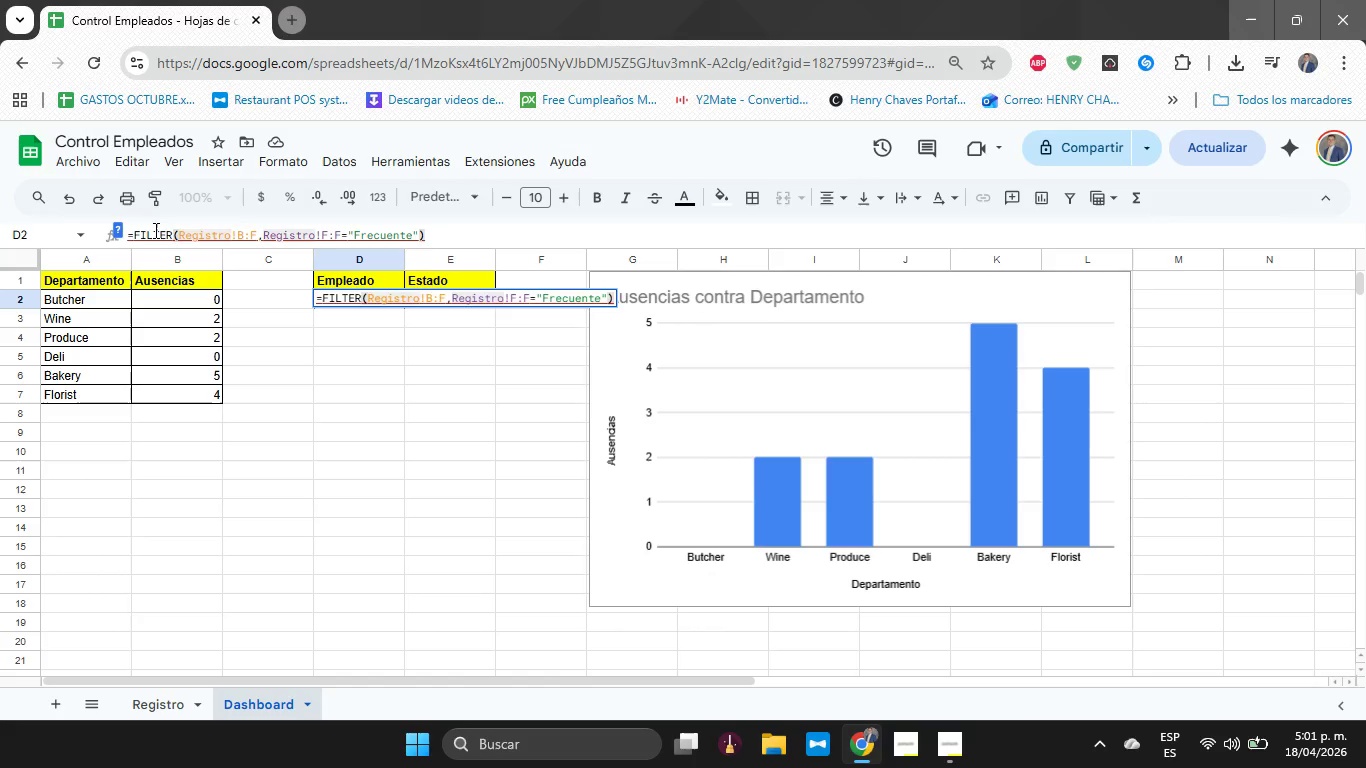 
key(Enter)
 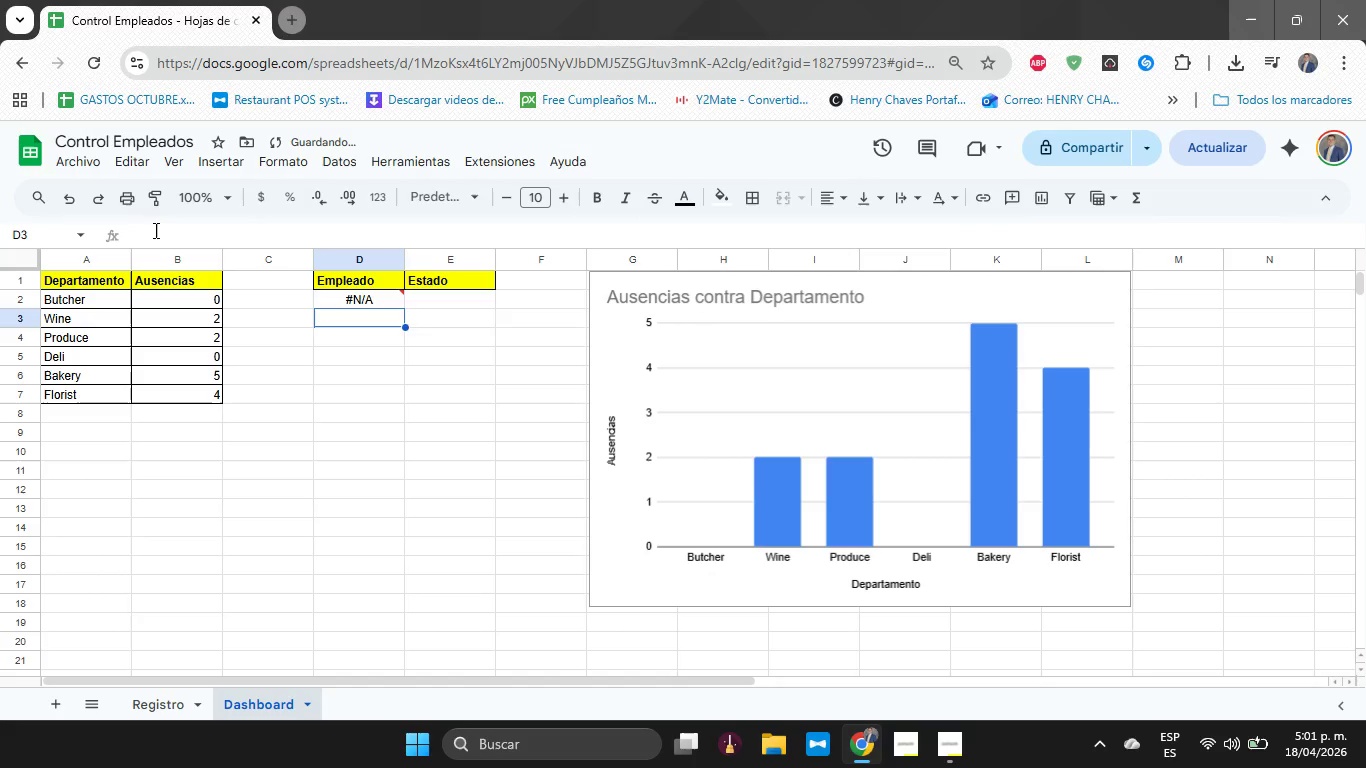 
key(ArrowUp)
 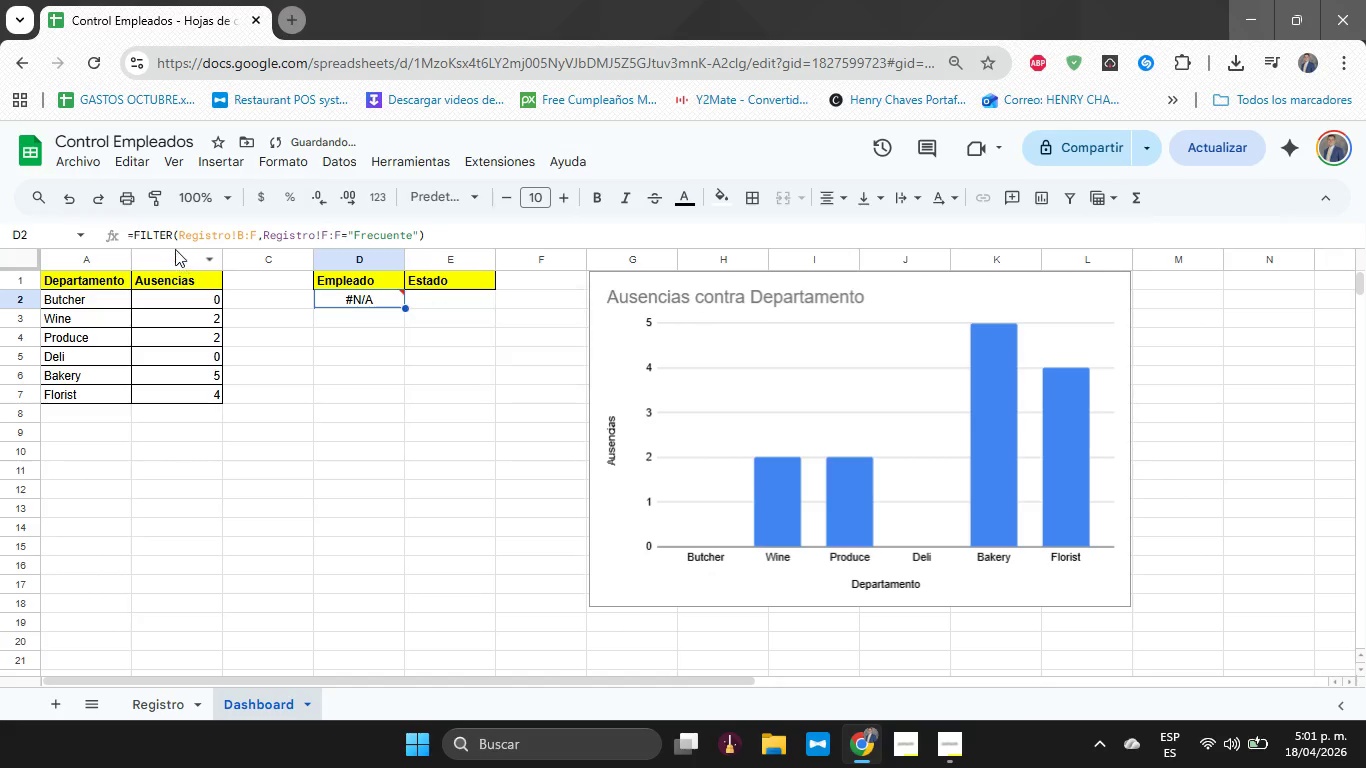 
left_click([167, 237])
 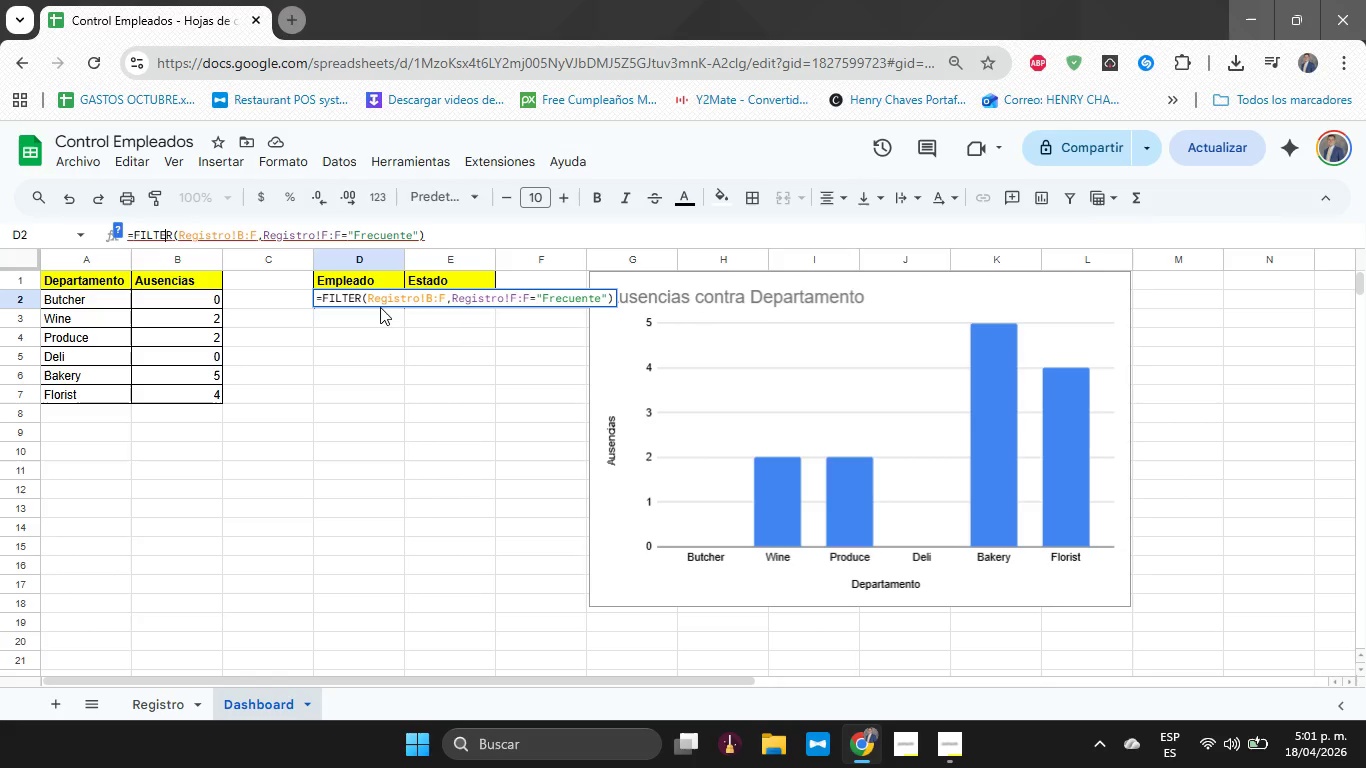 
left_click([362, 297])
 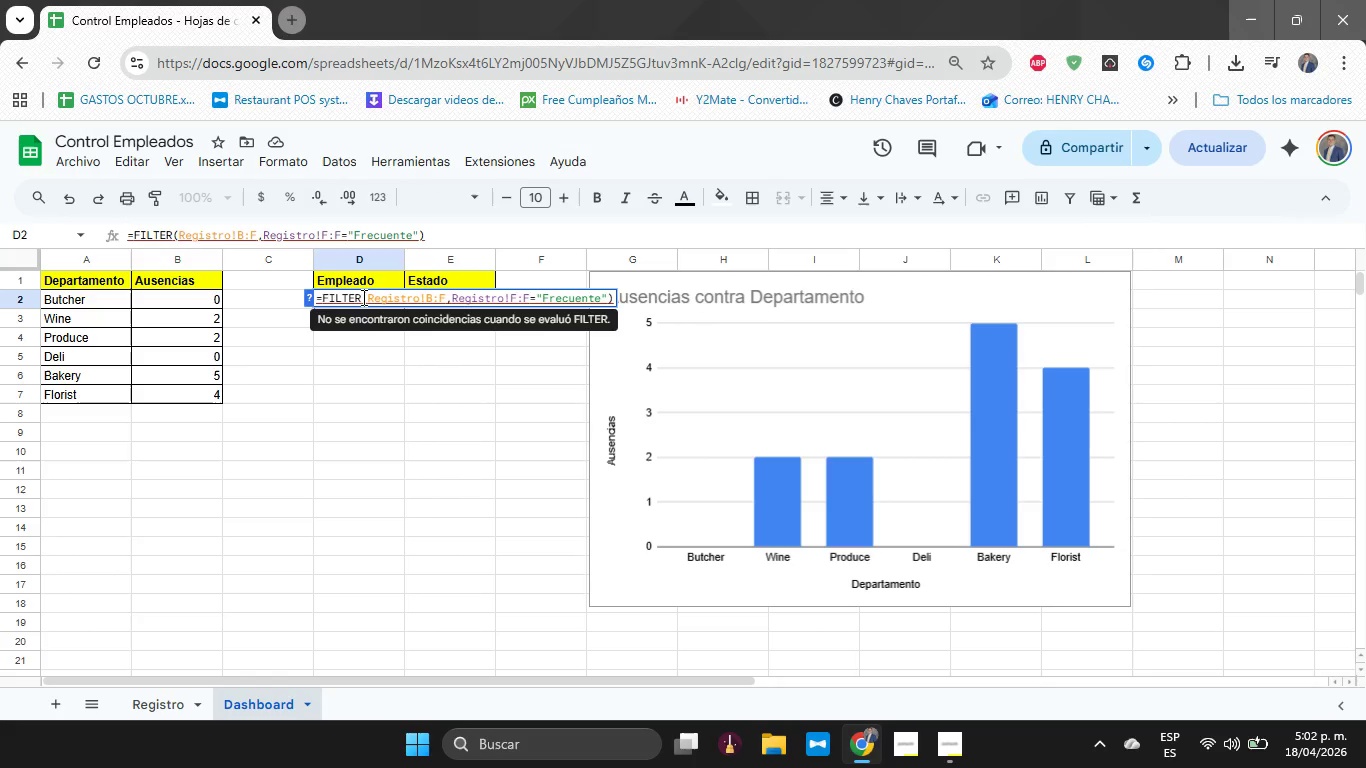 
wait(9.02)
 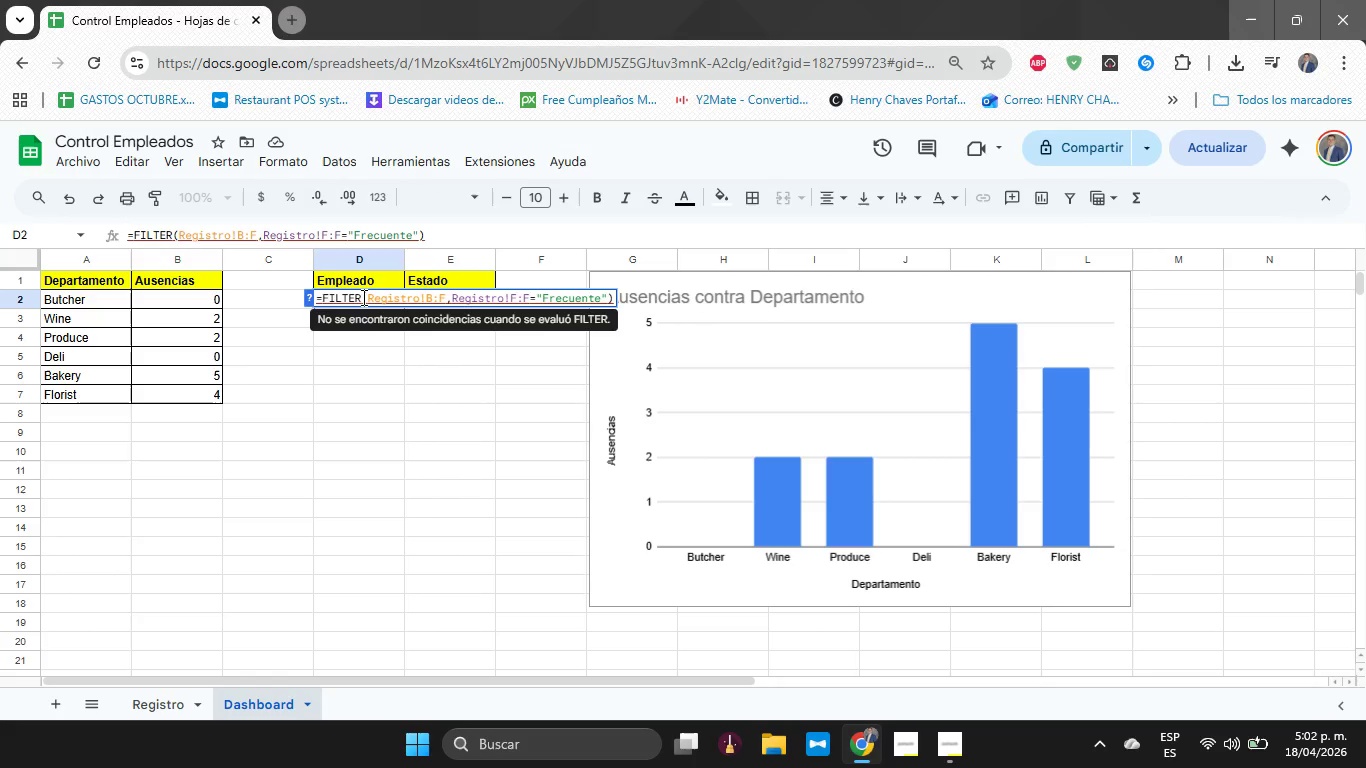 
key(ArrowRight)
 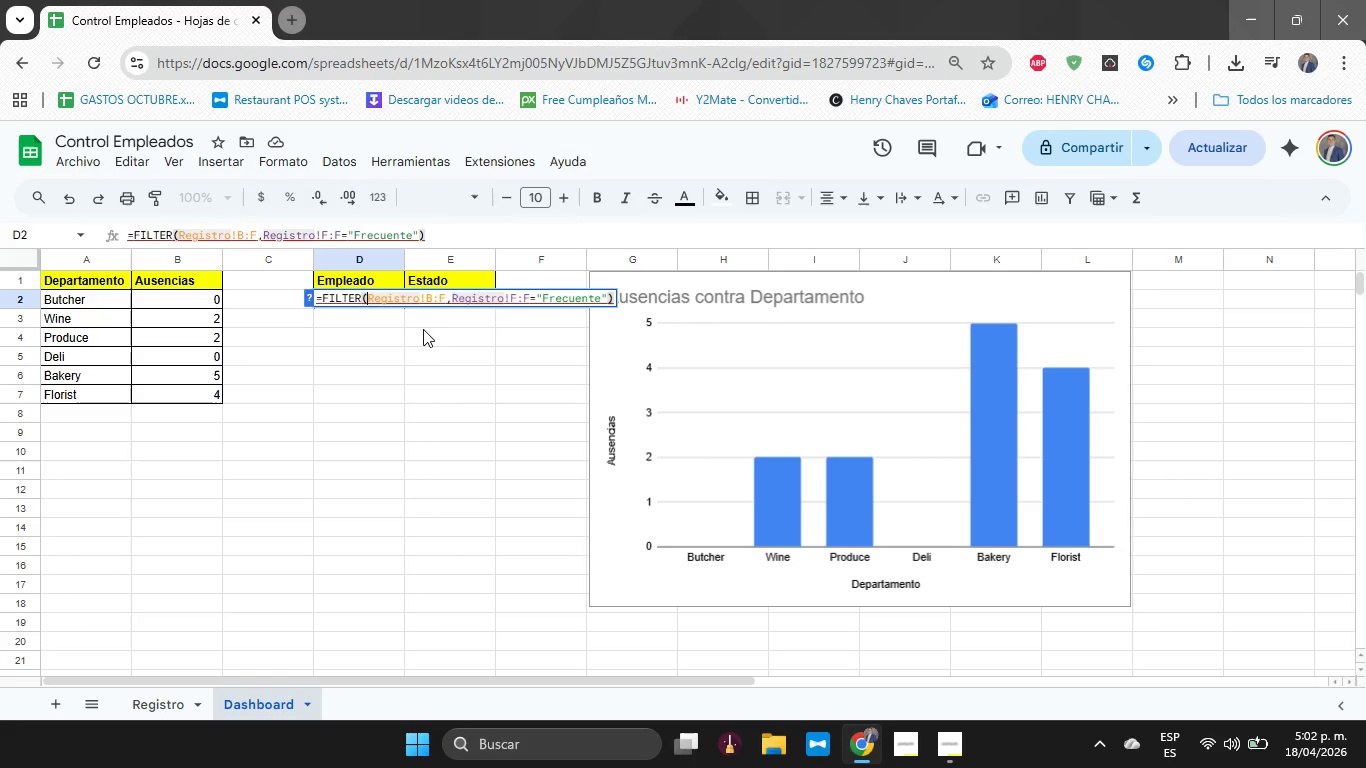 
key(ArrowRight)
 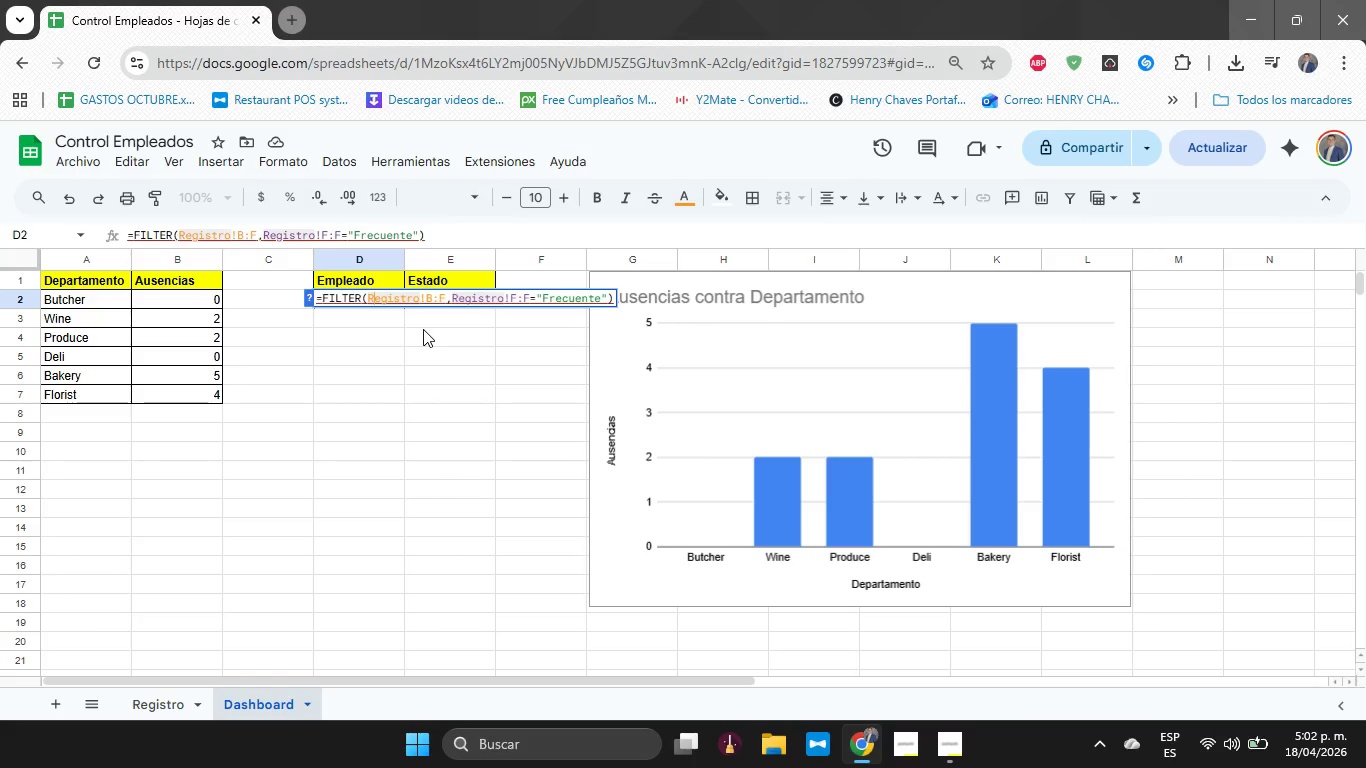 
wait(9.24)
 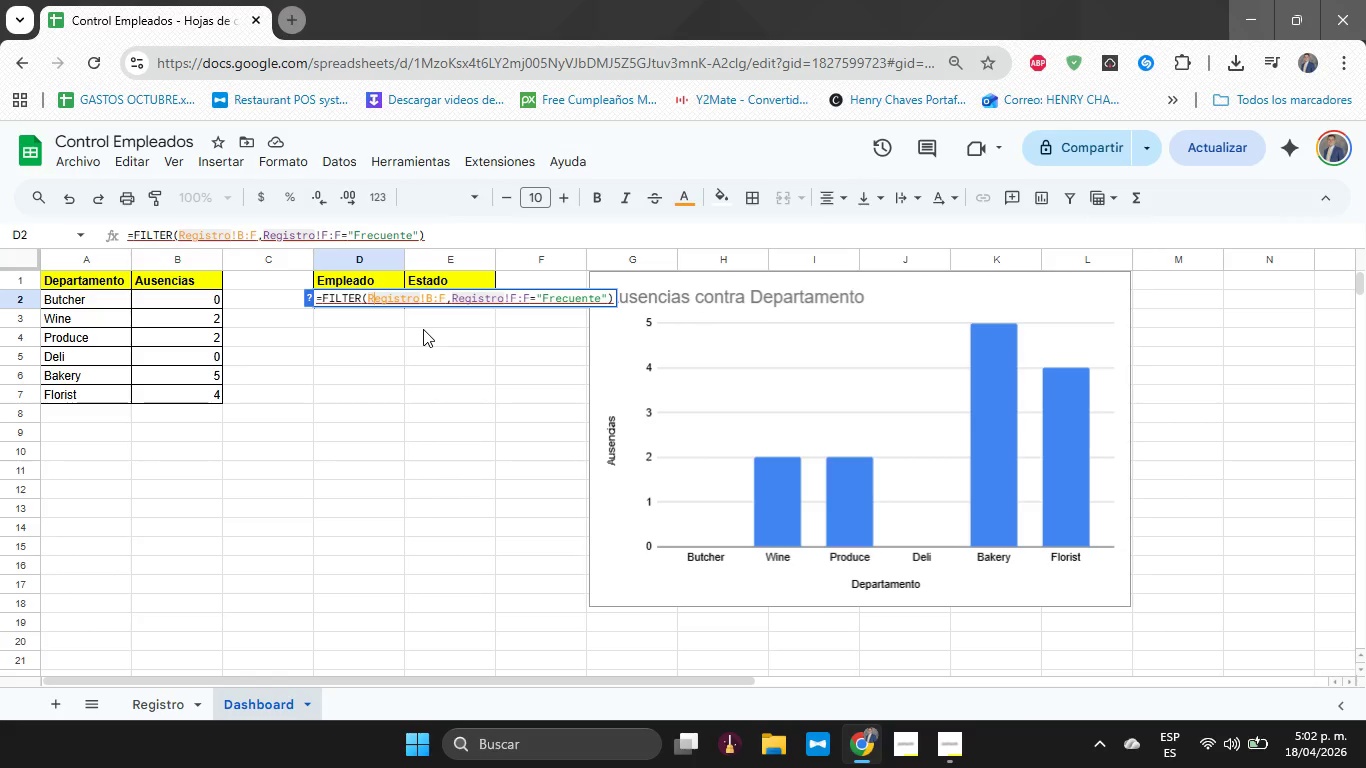 
key(Enter)
 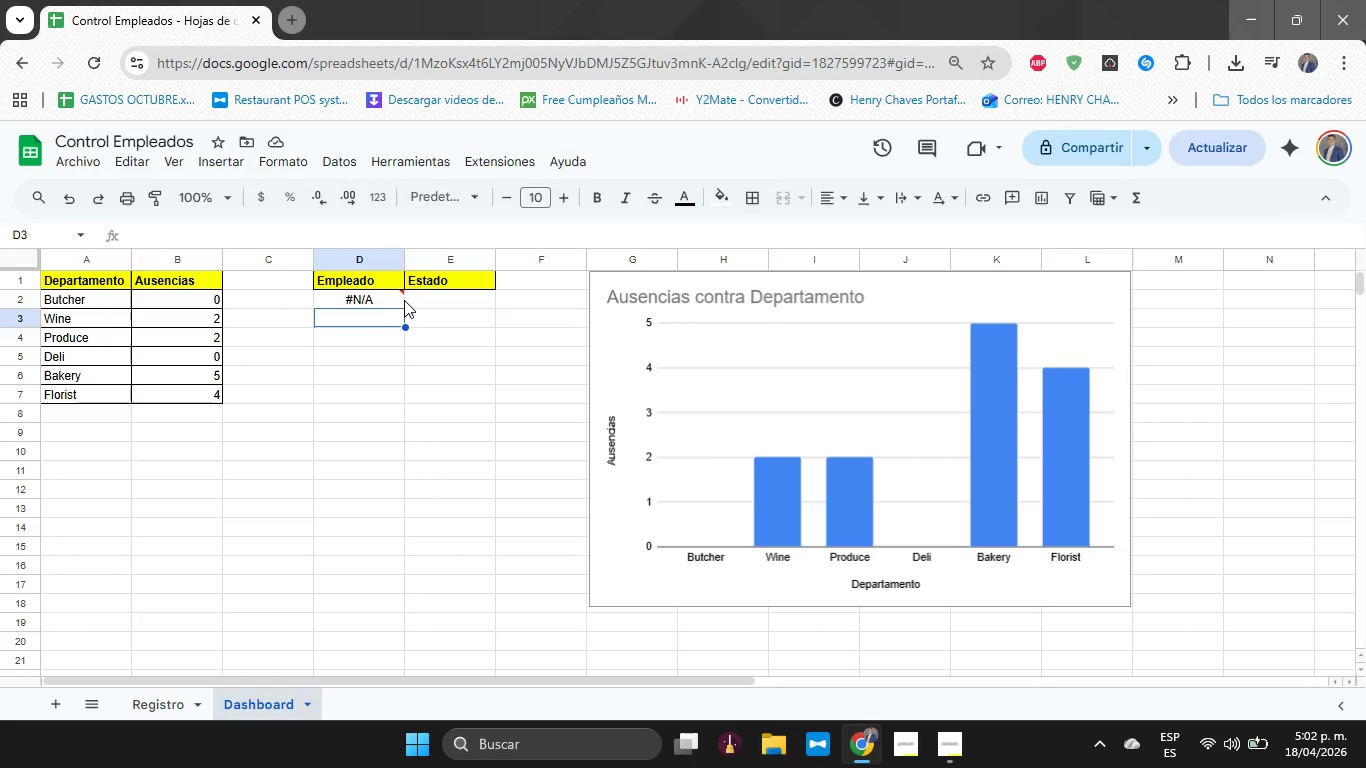 
left_click([394, 297])
 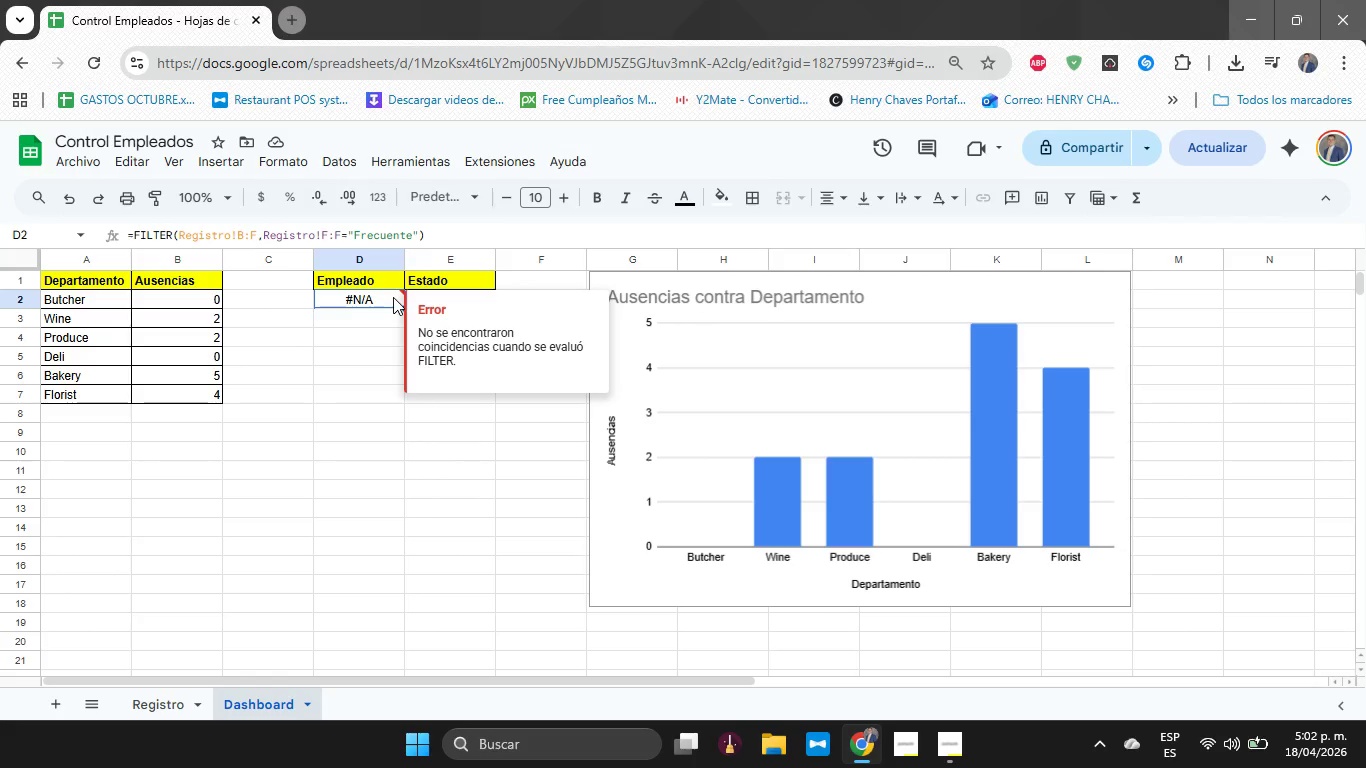 
wait(8.8)
 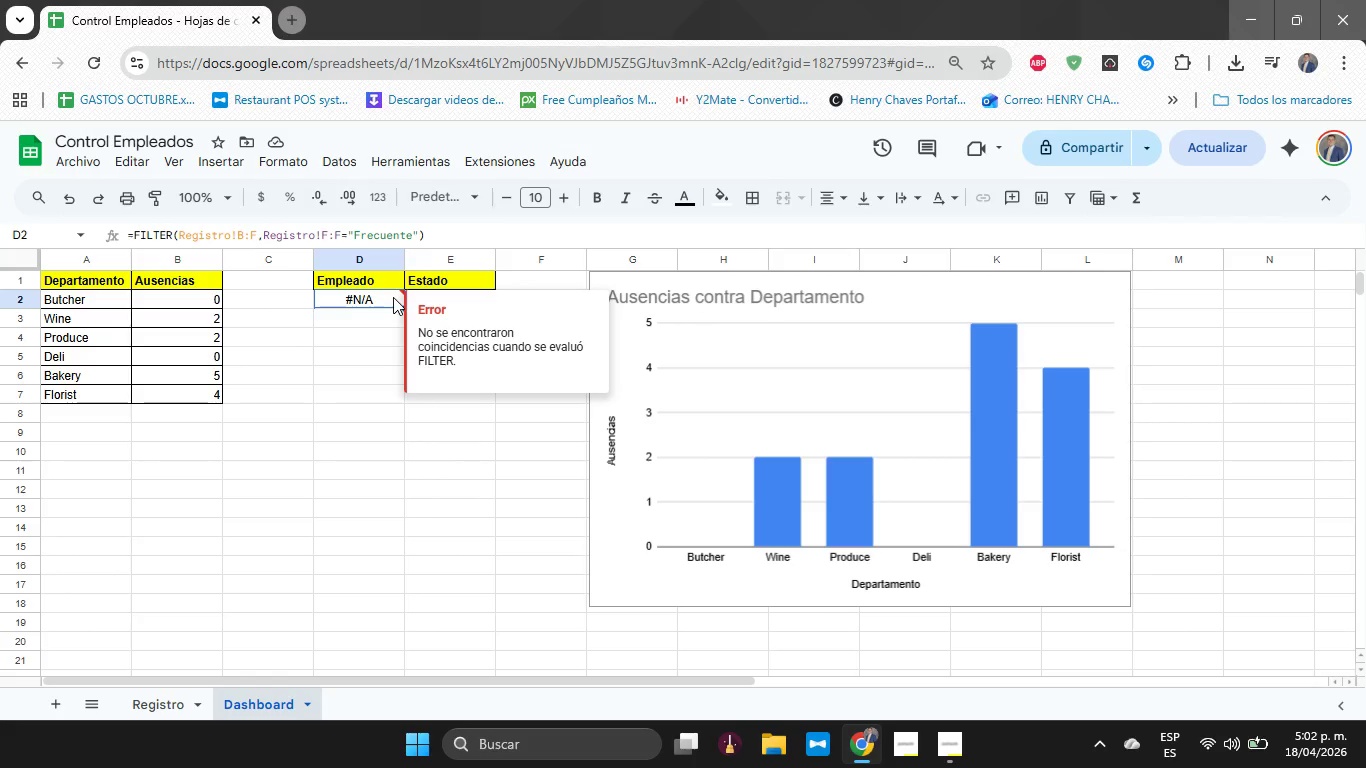 
left_click([147, 234])
 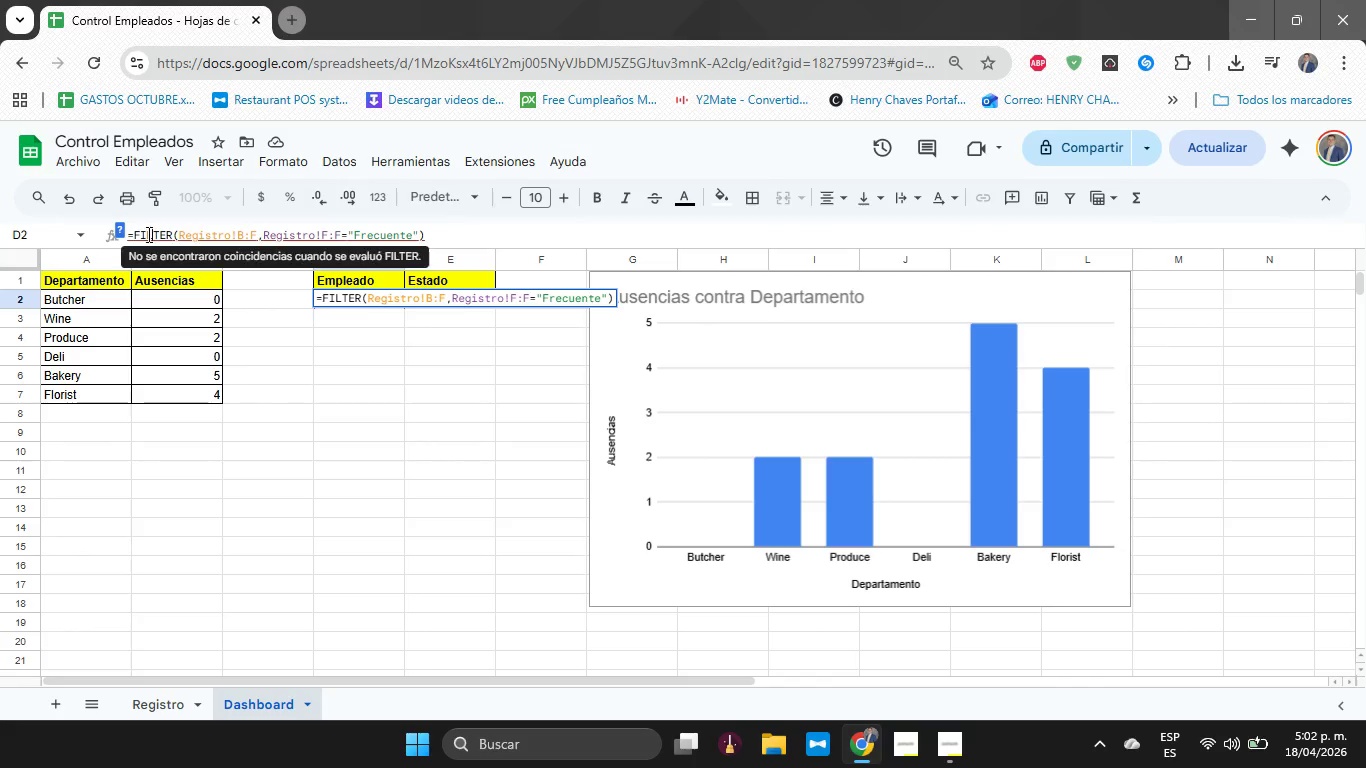 
key(ArrowRight)
 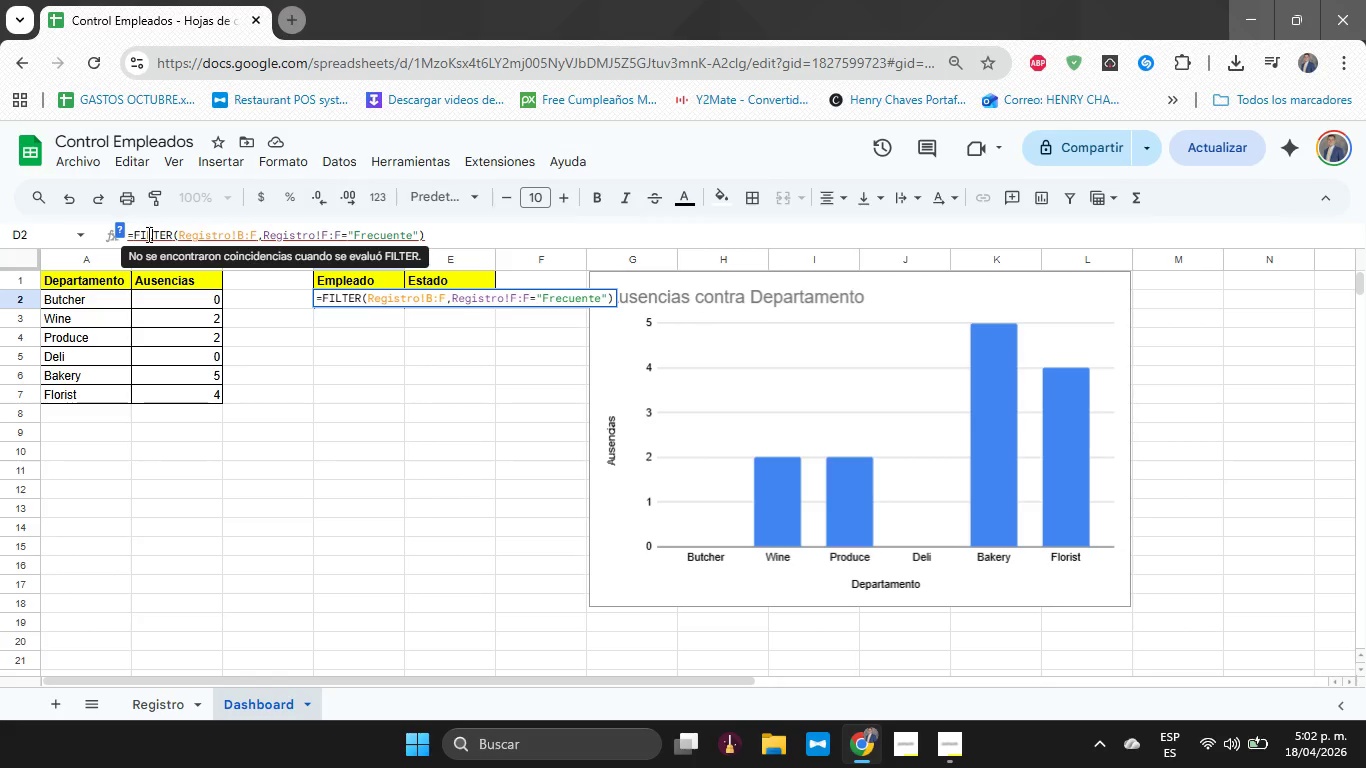 
key(ArrowRight)
 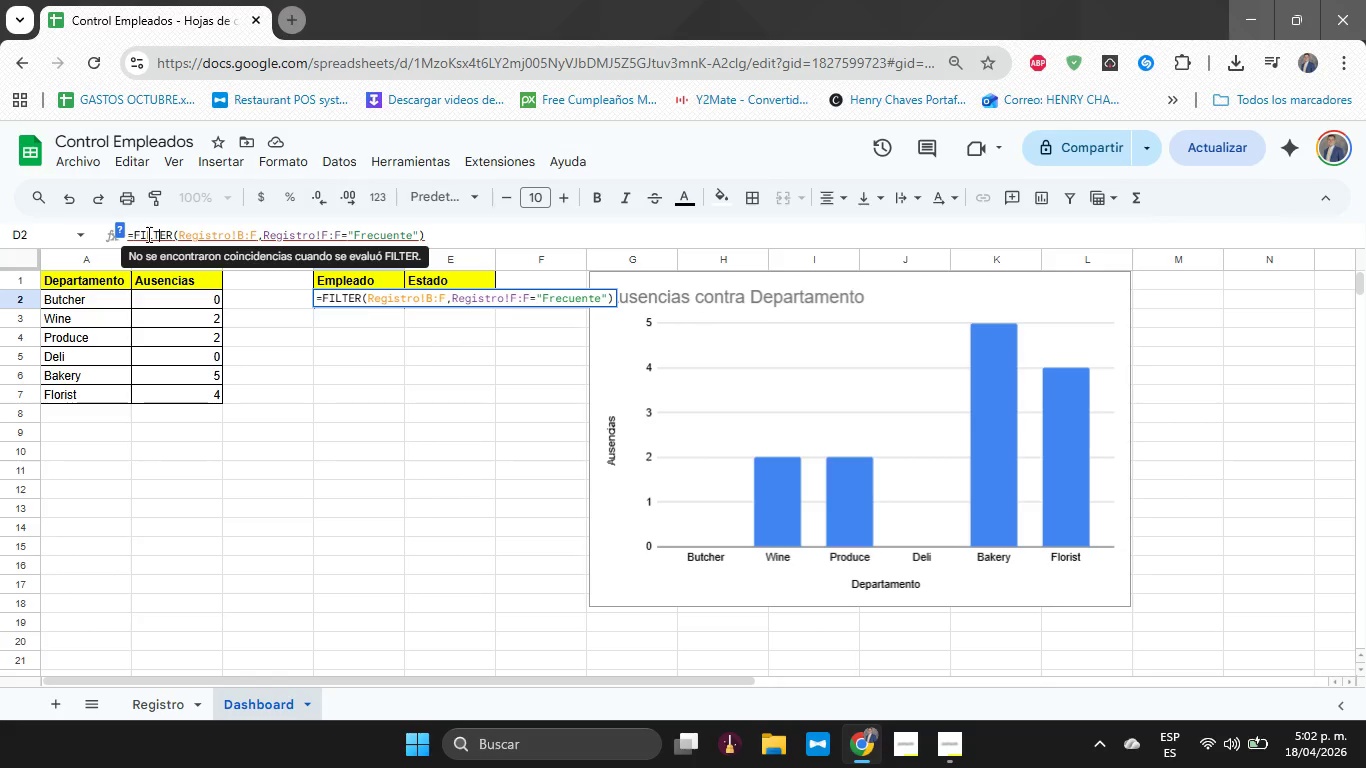 
key(ArrowRight)
 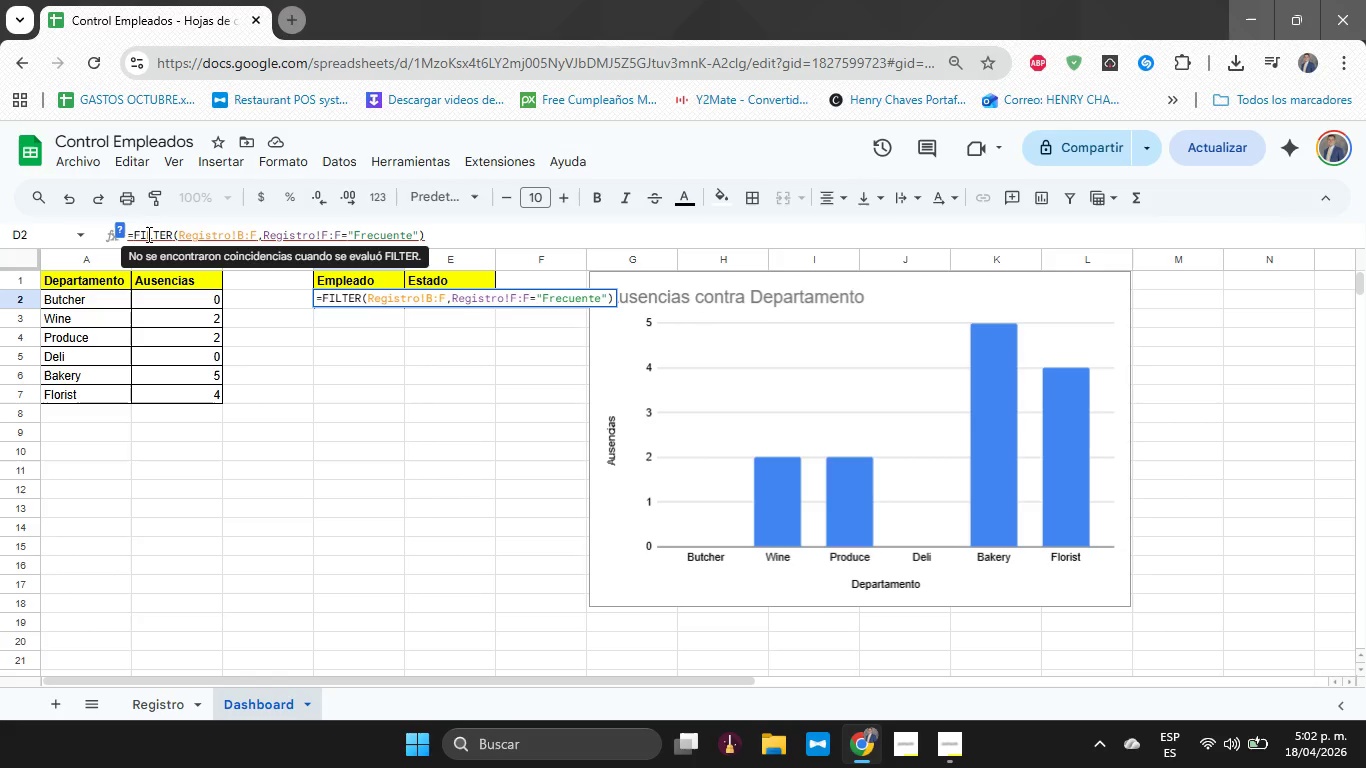 
key(Backspace)
 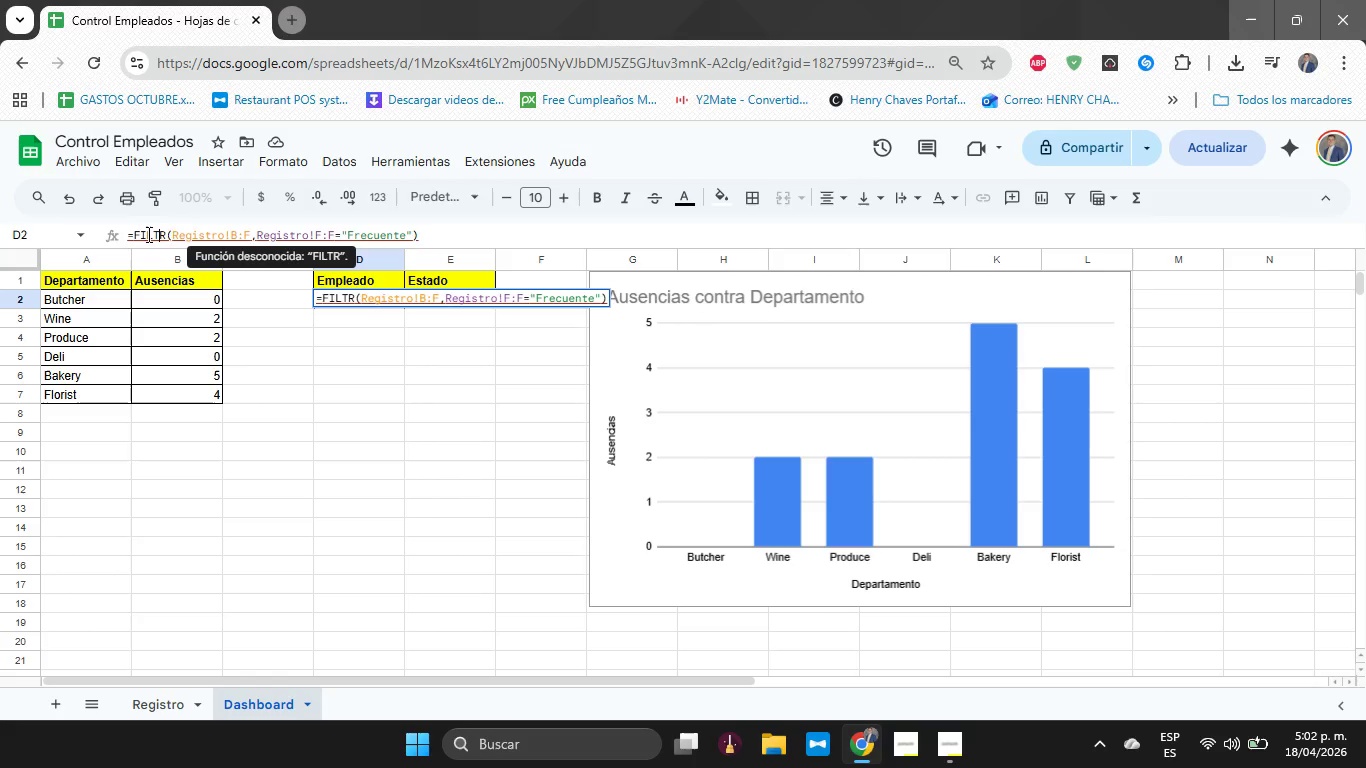 
key(ArrowRight)
 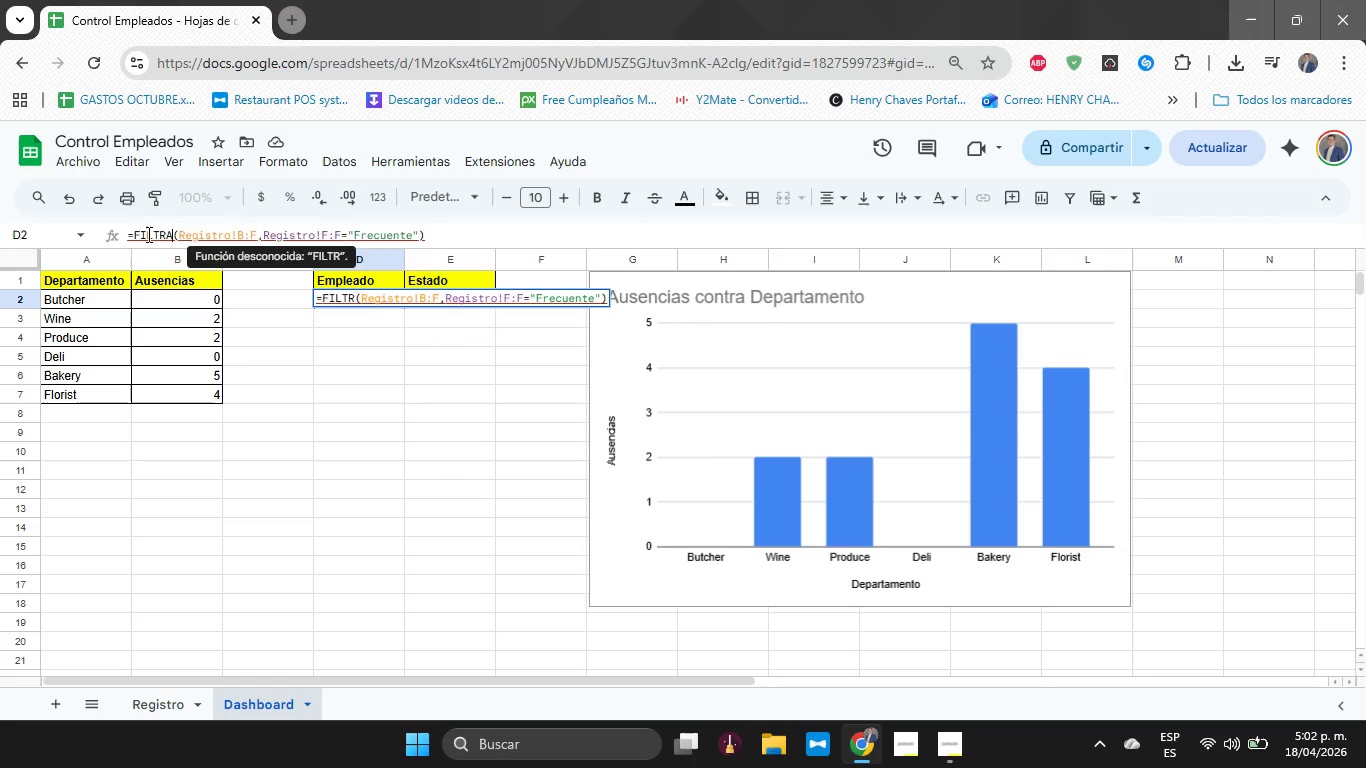 
key(A)
 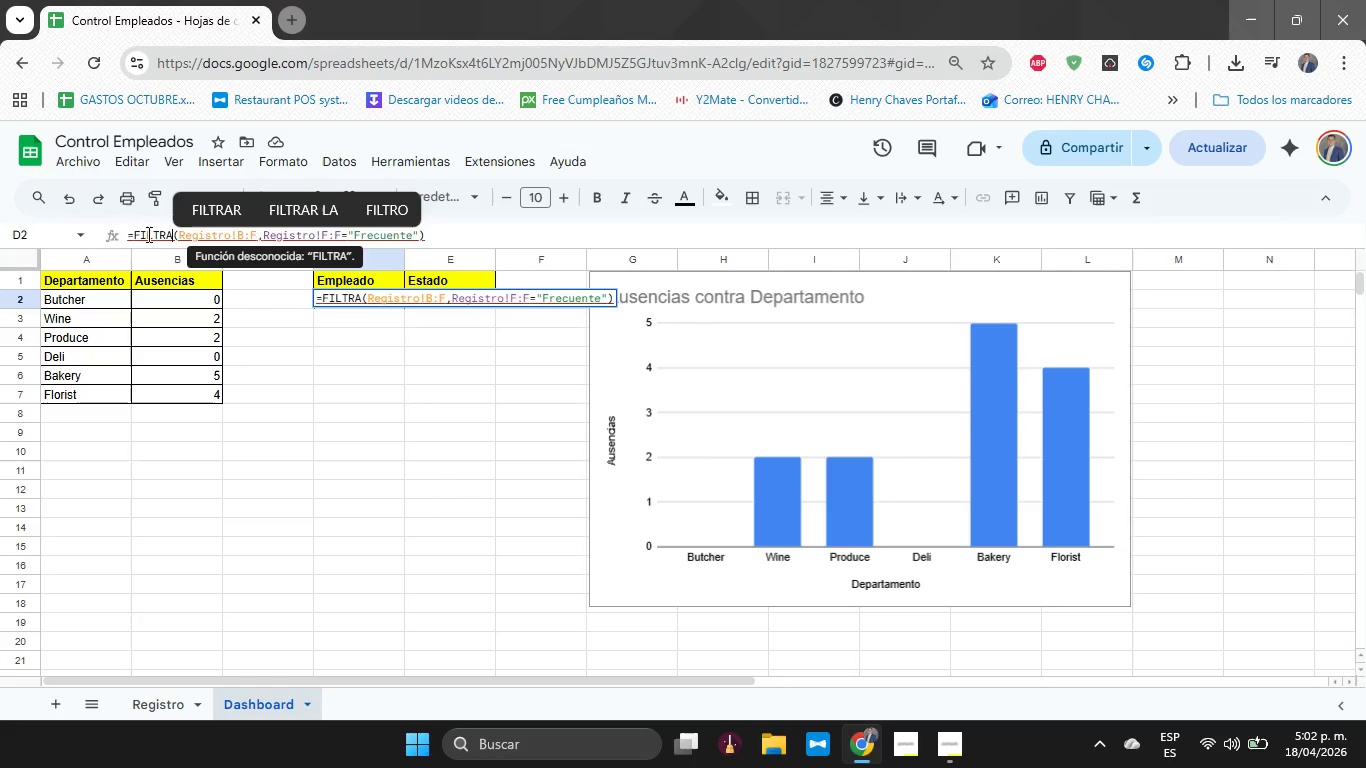 
key(Enter)
 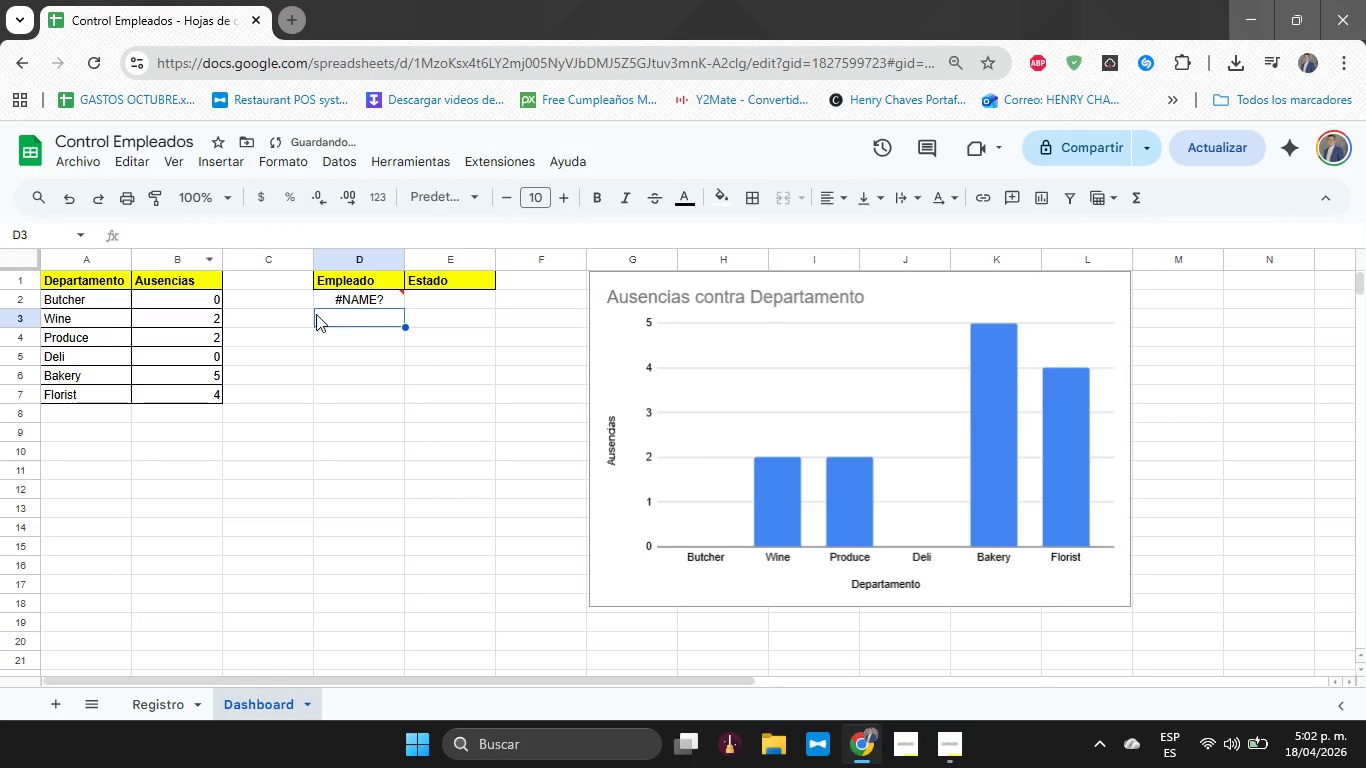 
left_click([365, 300])
 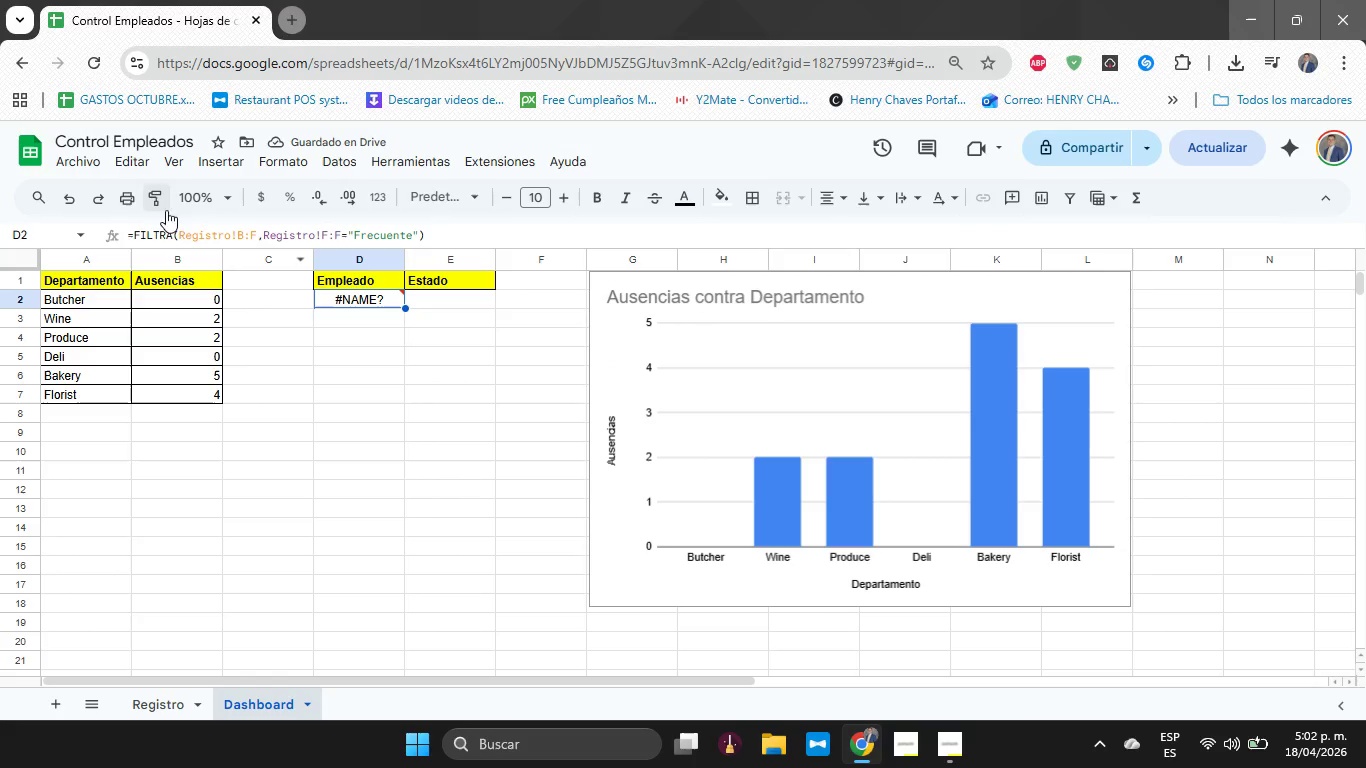 
left_click([172, 227])
 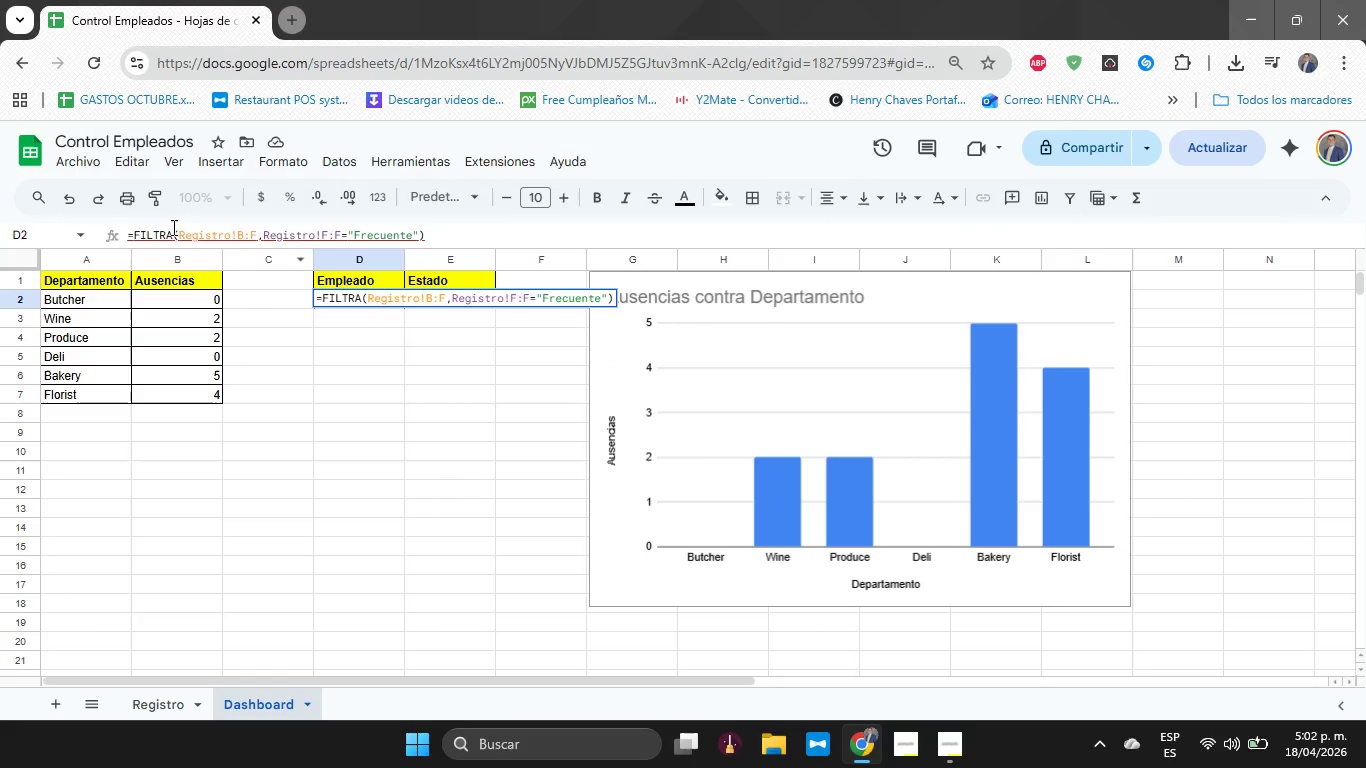 
key(R)
 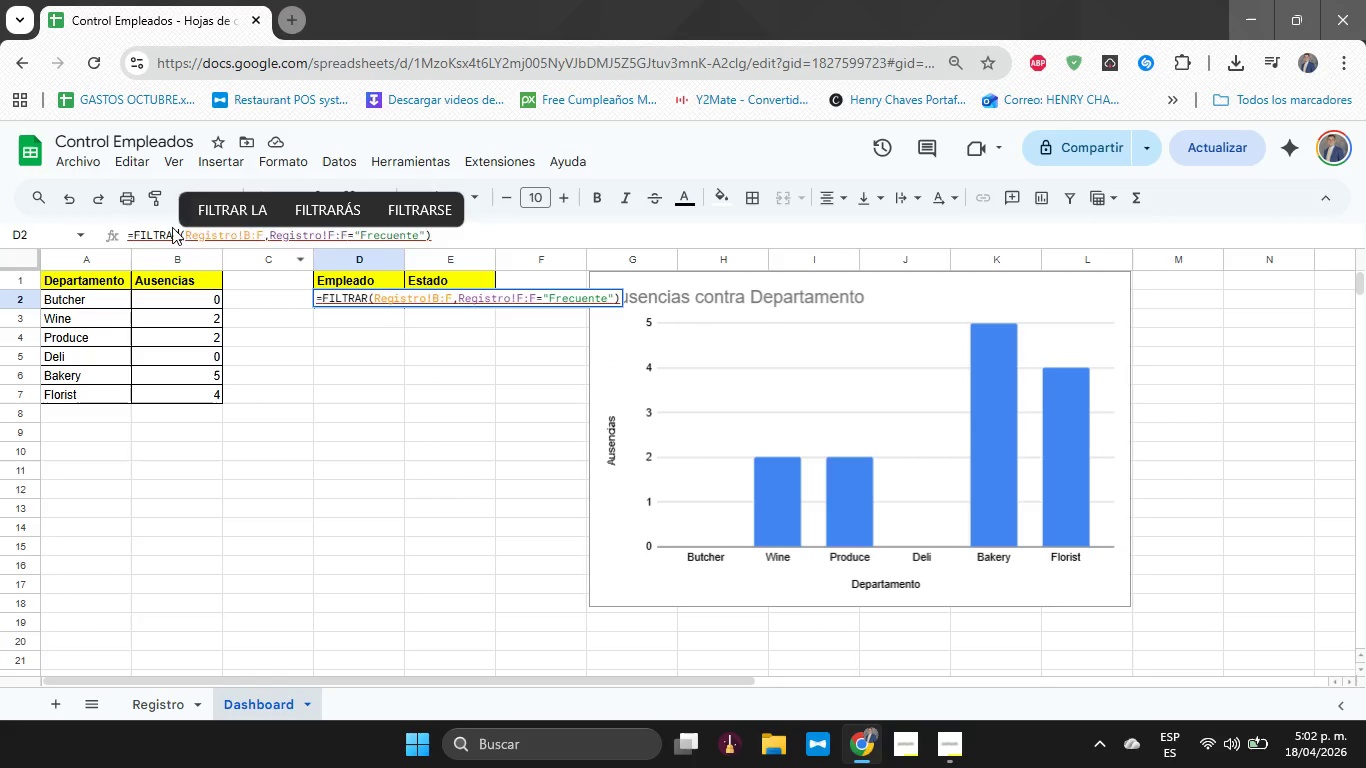 
key(Enter)
 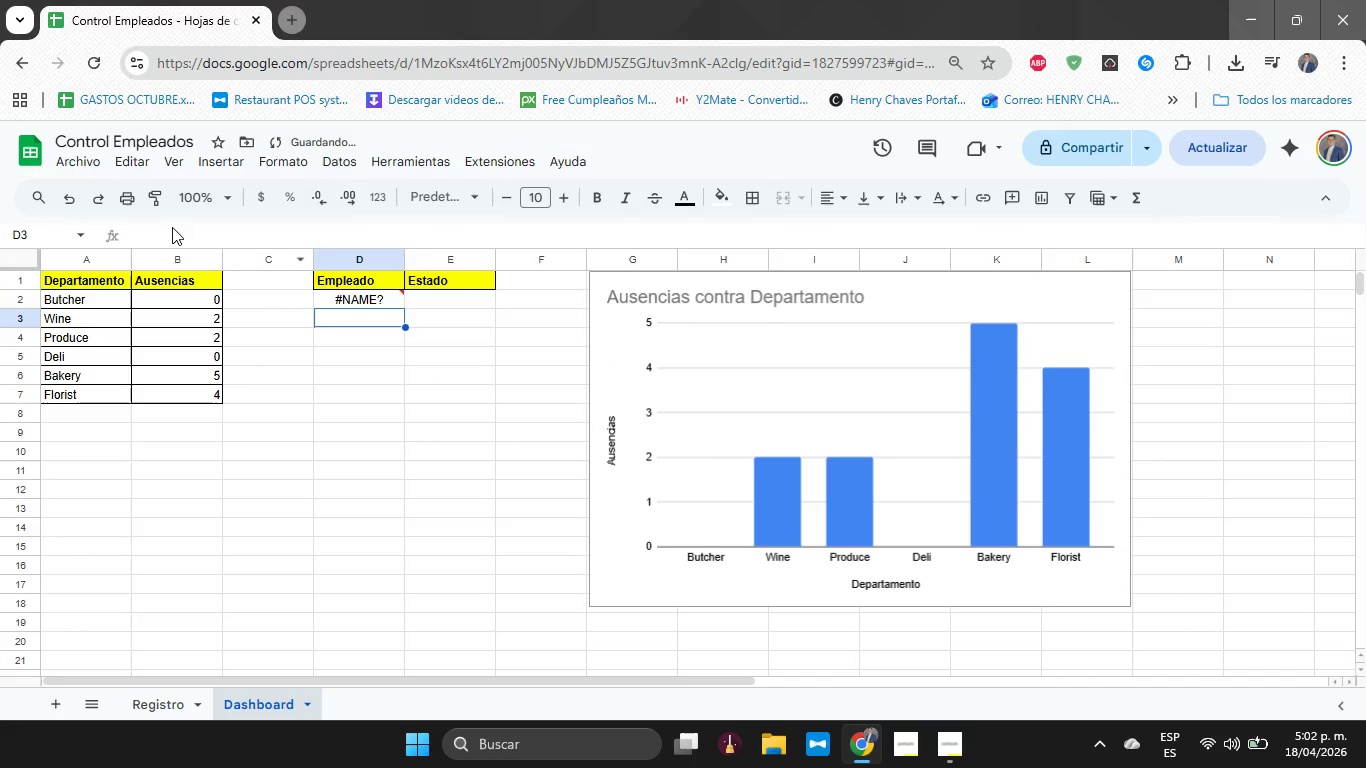 
key(ArrowUp)
 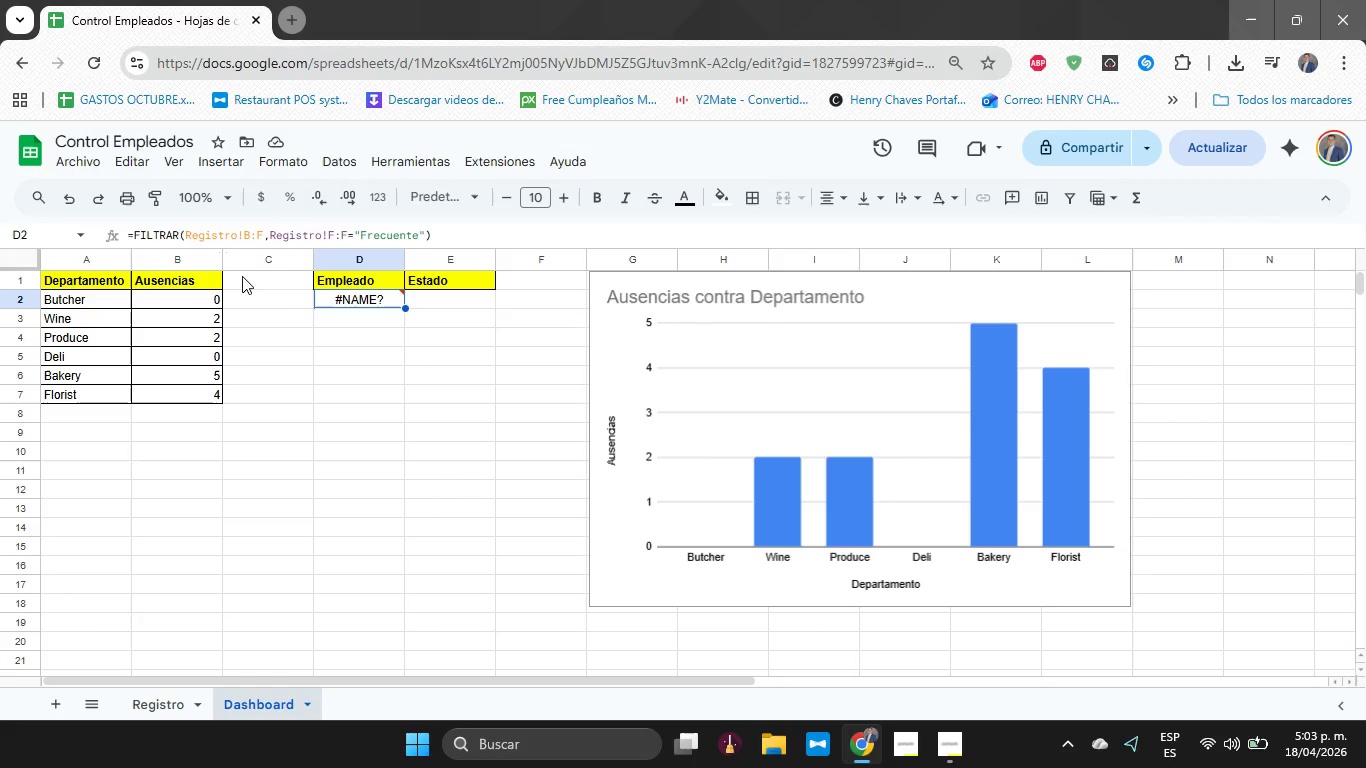 
wait(33.3)
 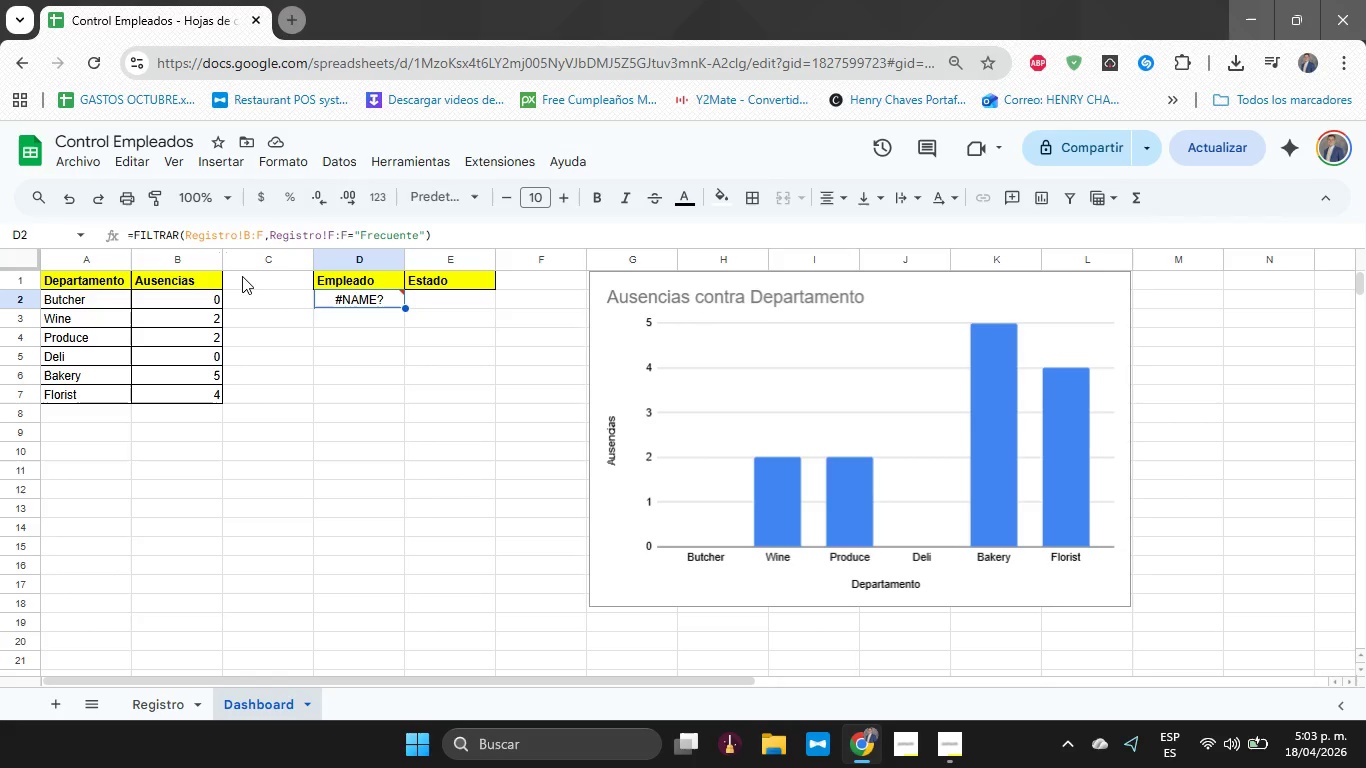 
left_click_drag(start_coordinate=[177, 234], to_coordinate=[731, 248])
 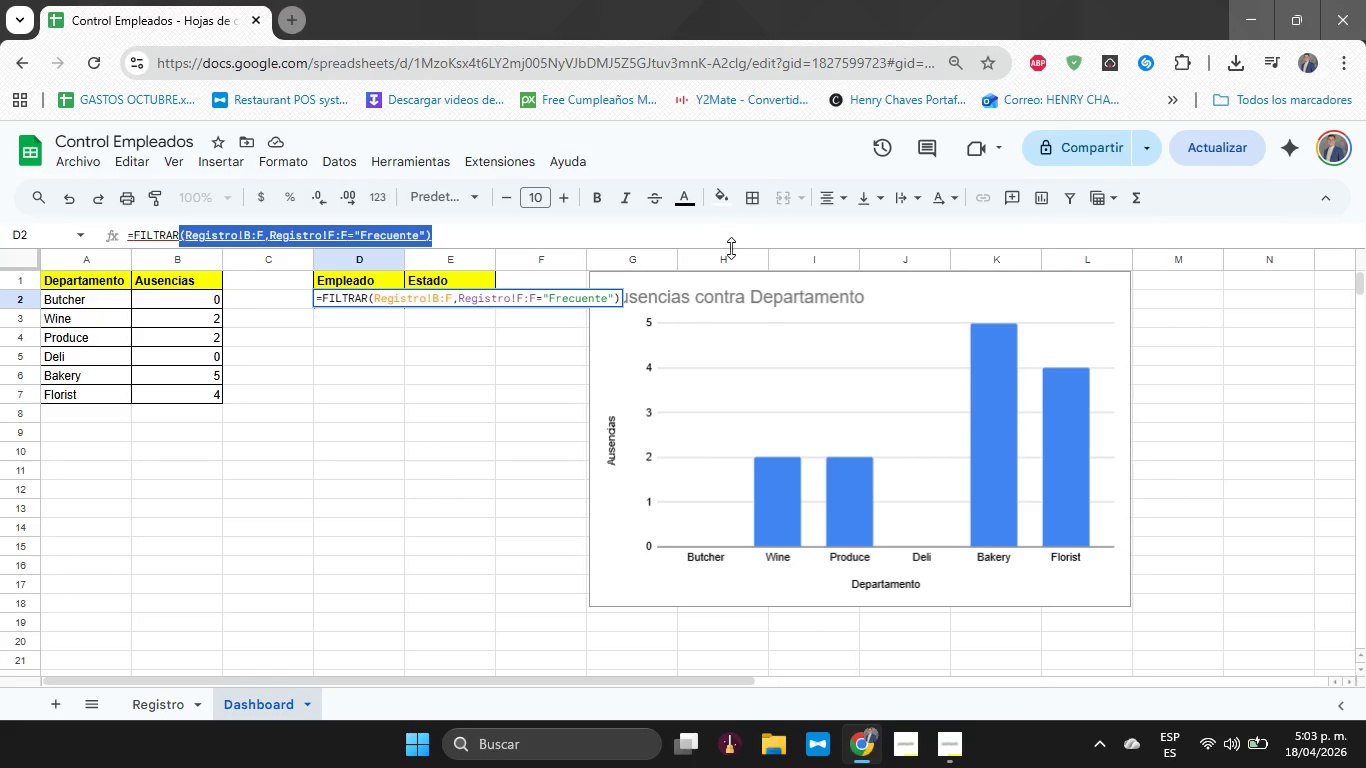 
key(Control+X)
 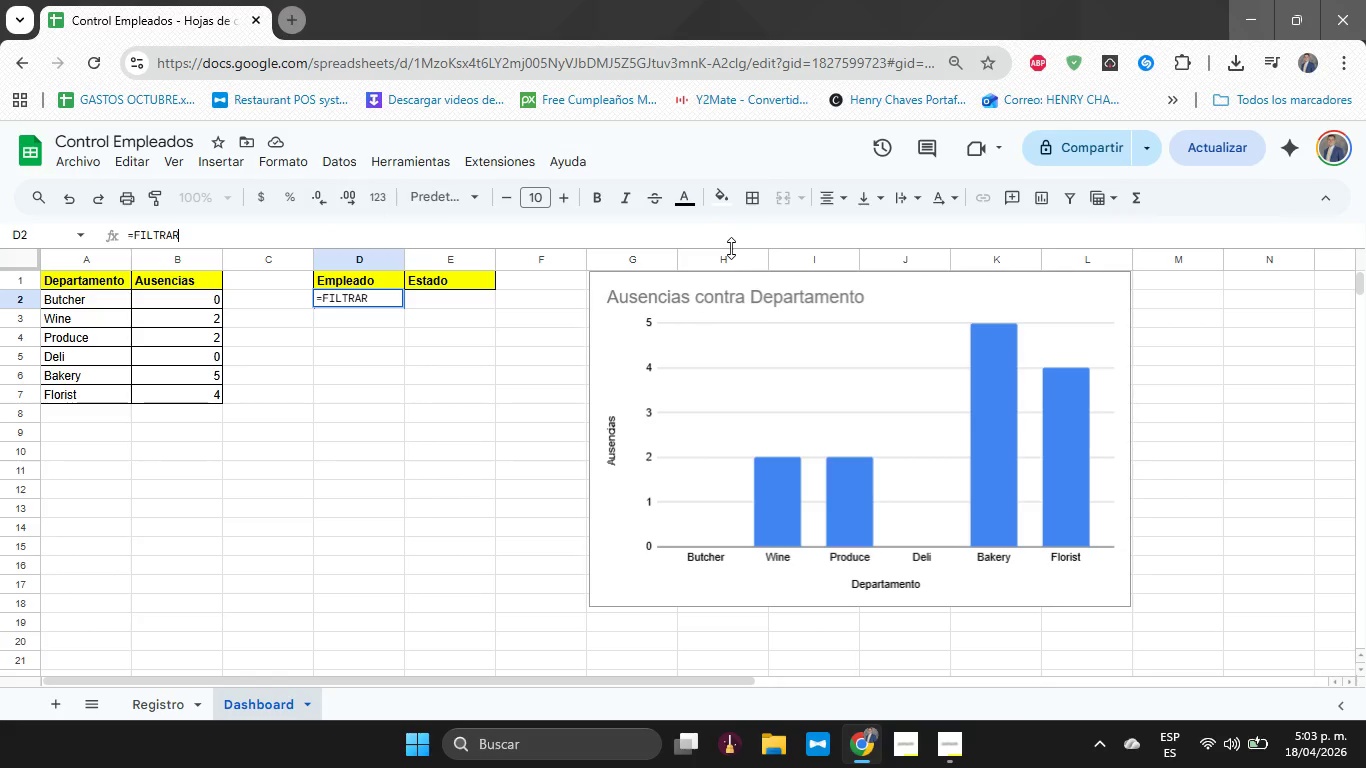 
key(Backspace)
 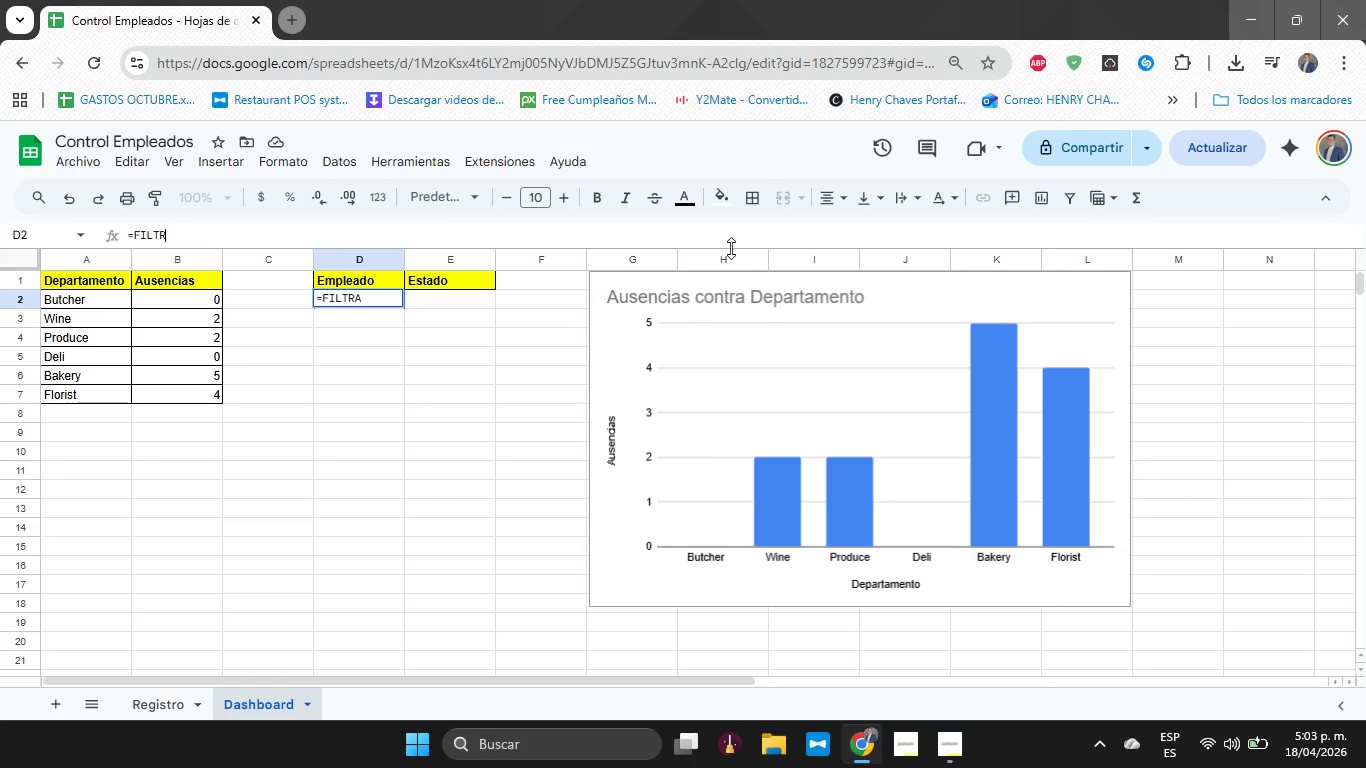 
key(Backspace)
 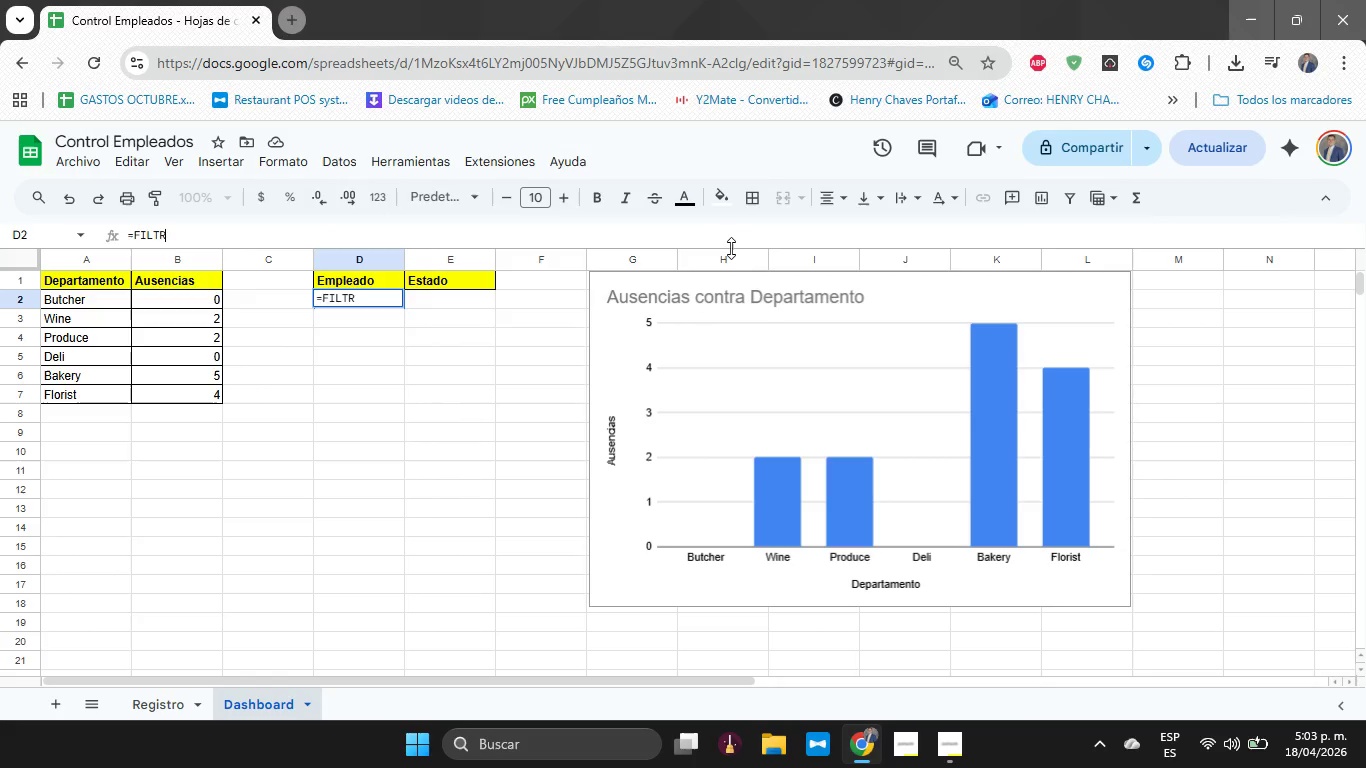 
key(Backspace)
 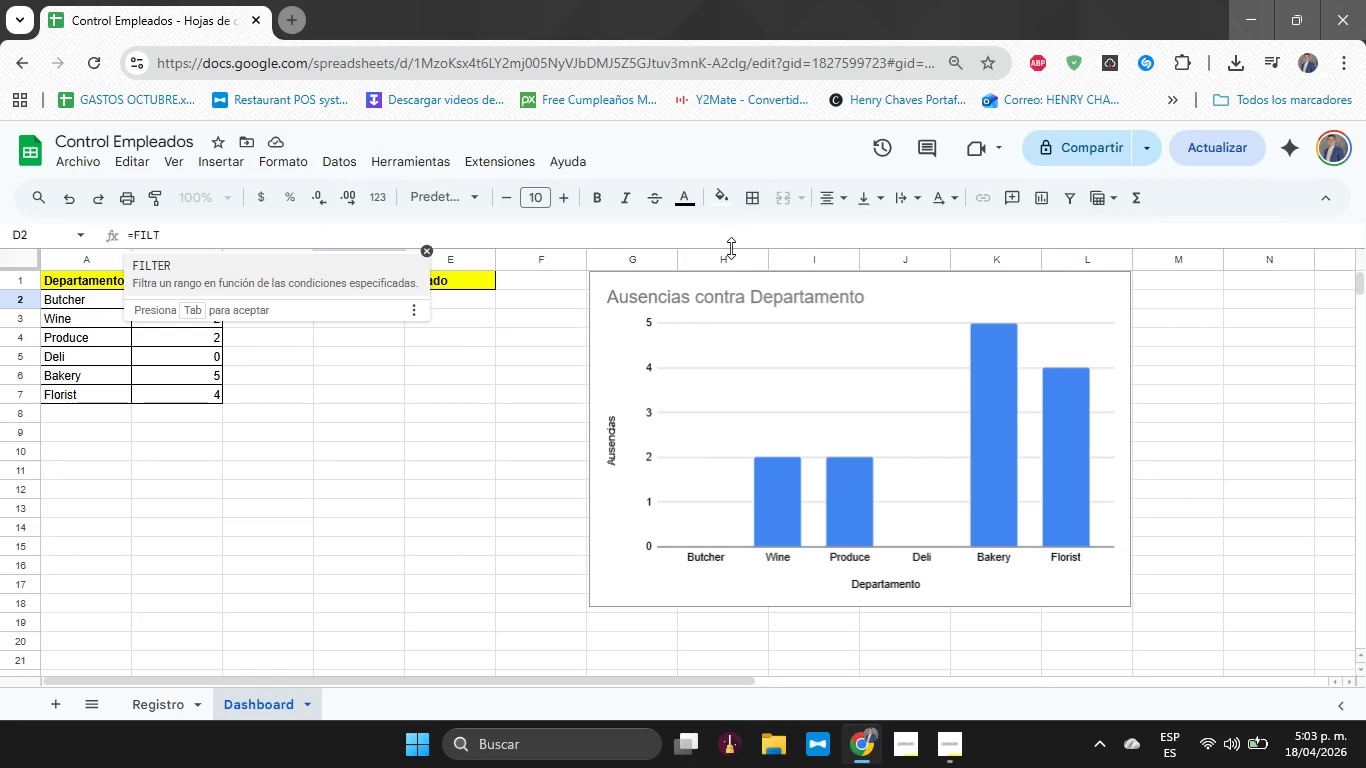 
key(Enter)
 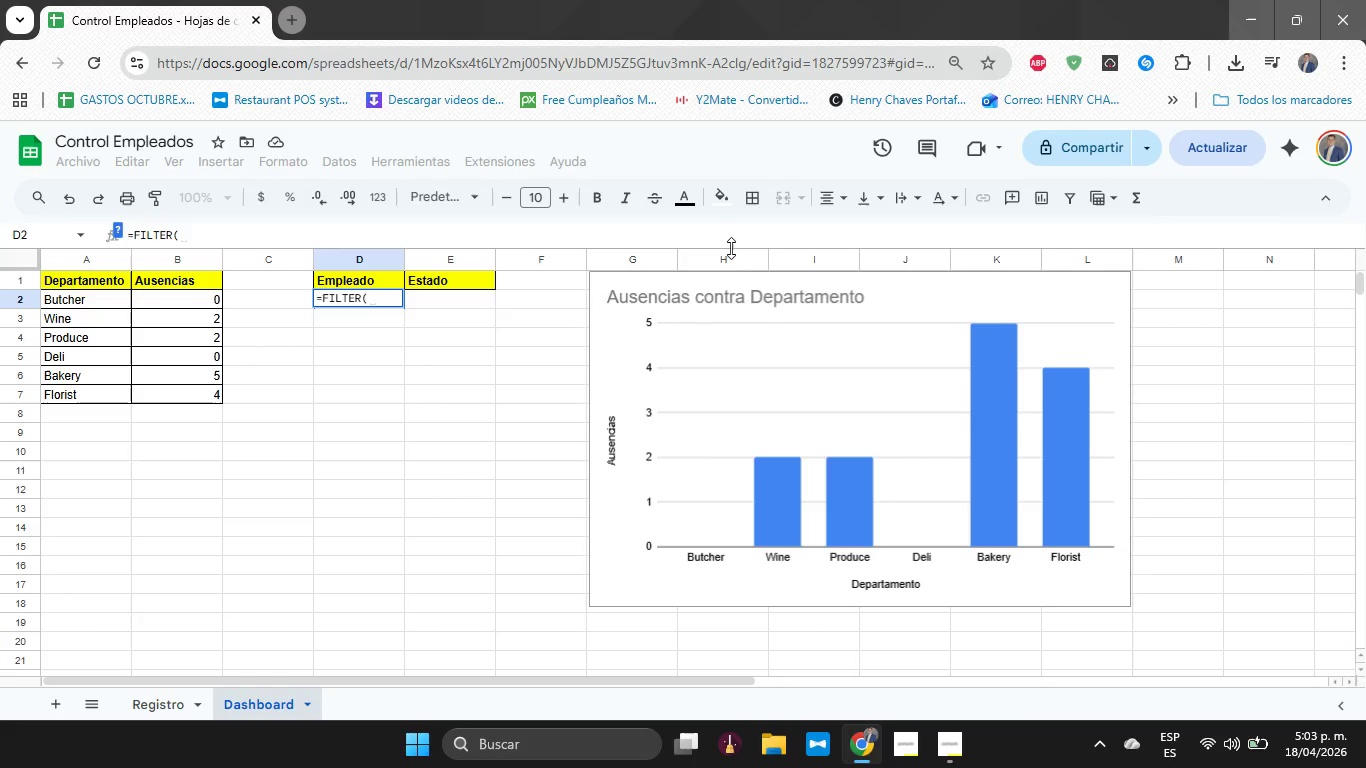 
key(Control+V)
 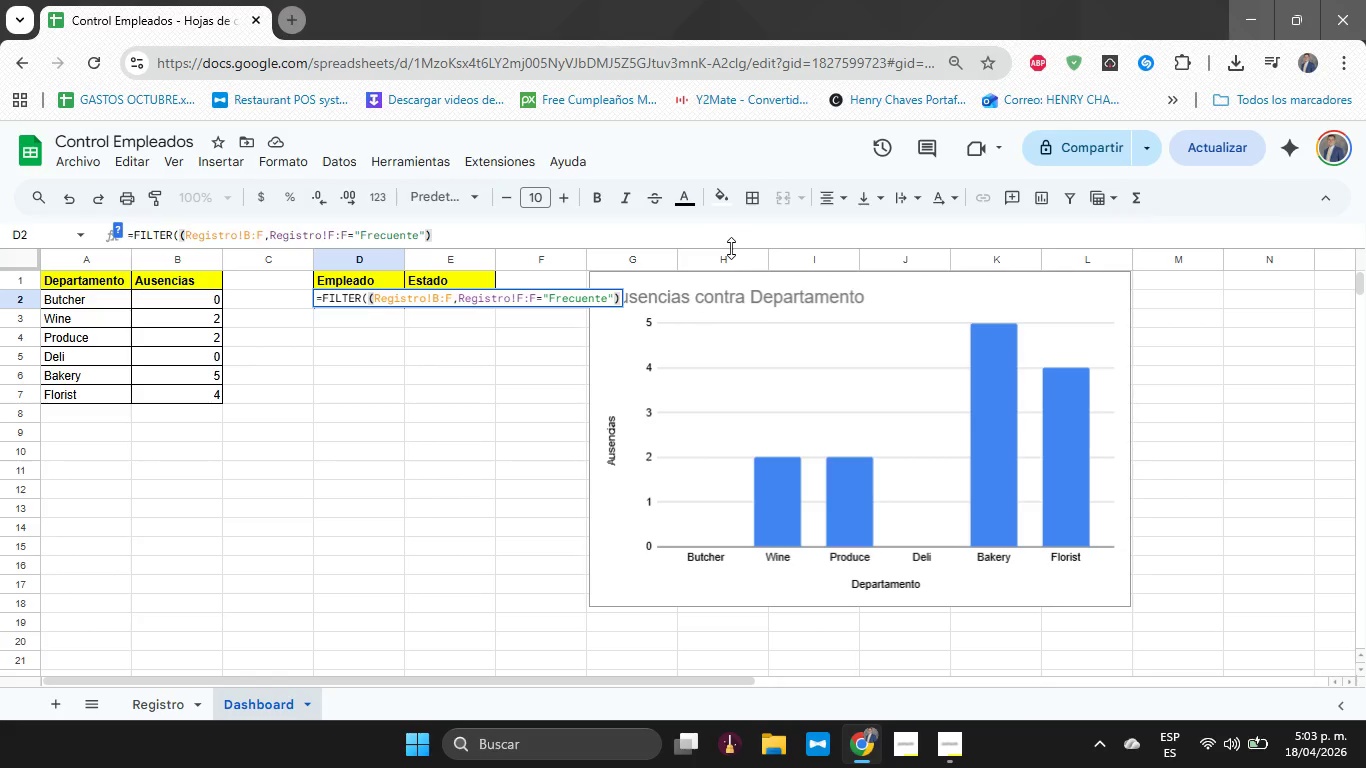 
hold_key(key=ArrowLeft, duration=1.51)
 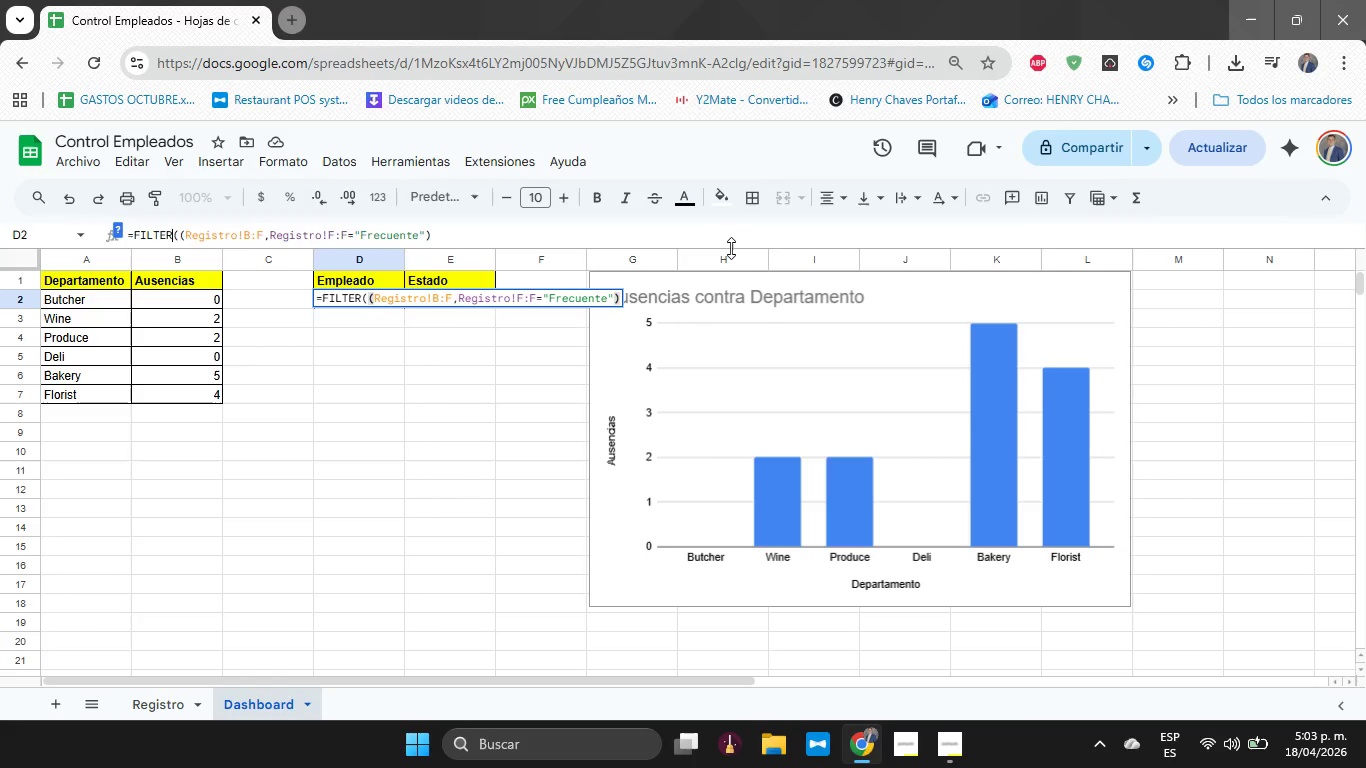 
key(ArrowLeft)
 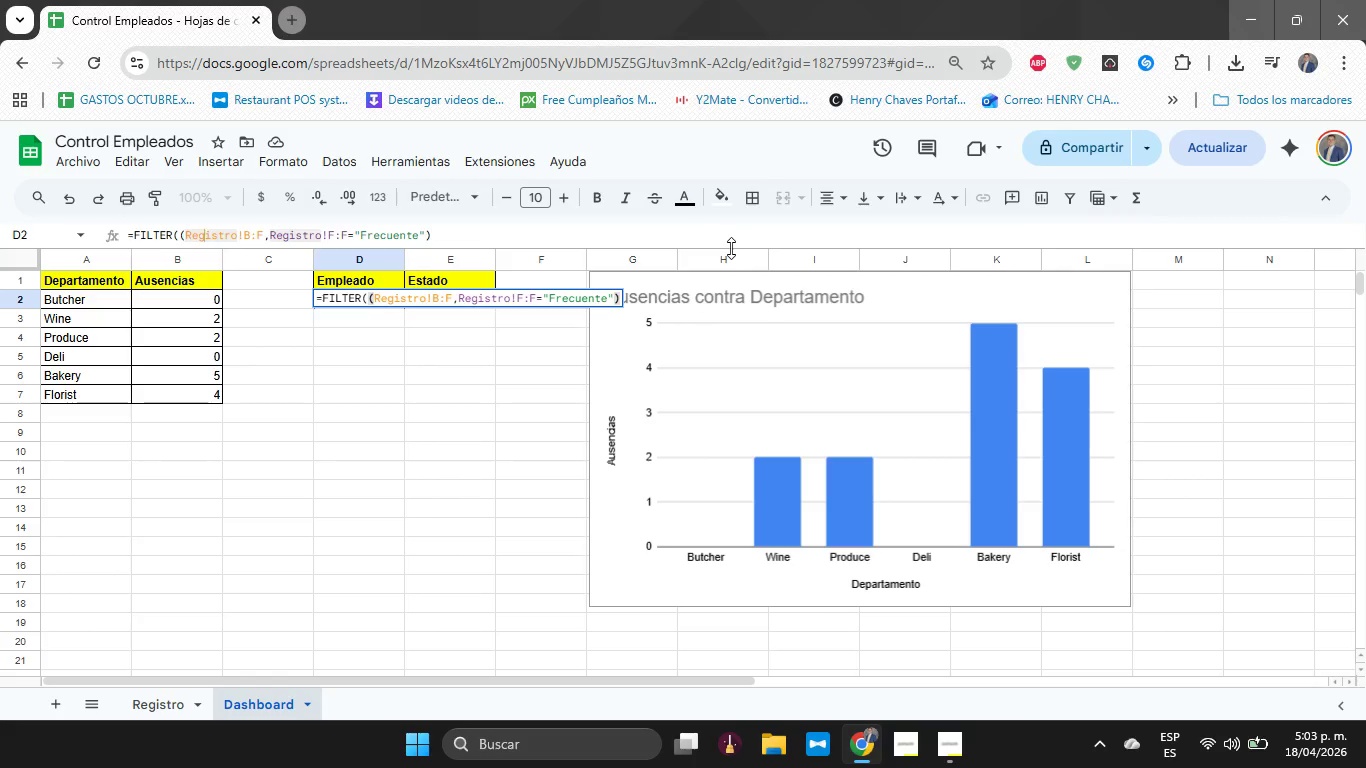 
key(ArrowLeft)
 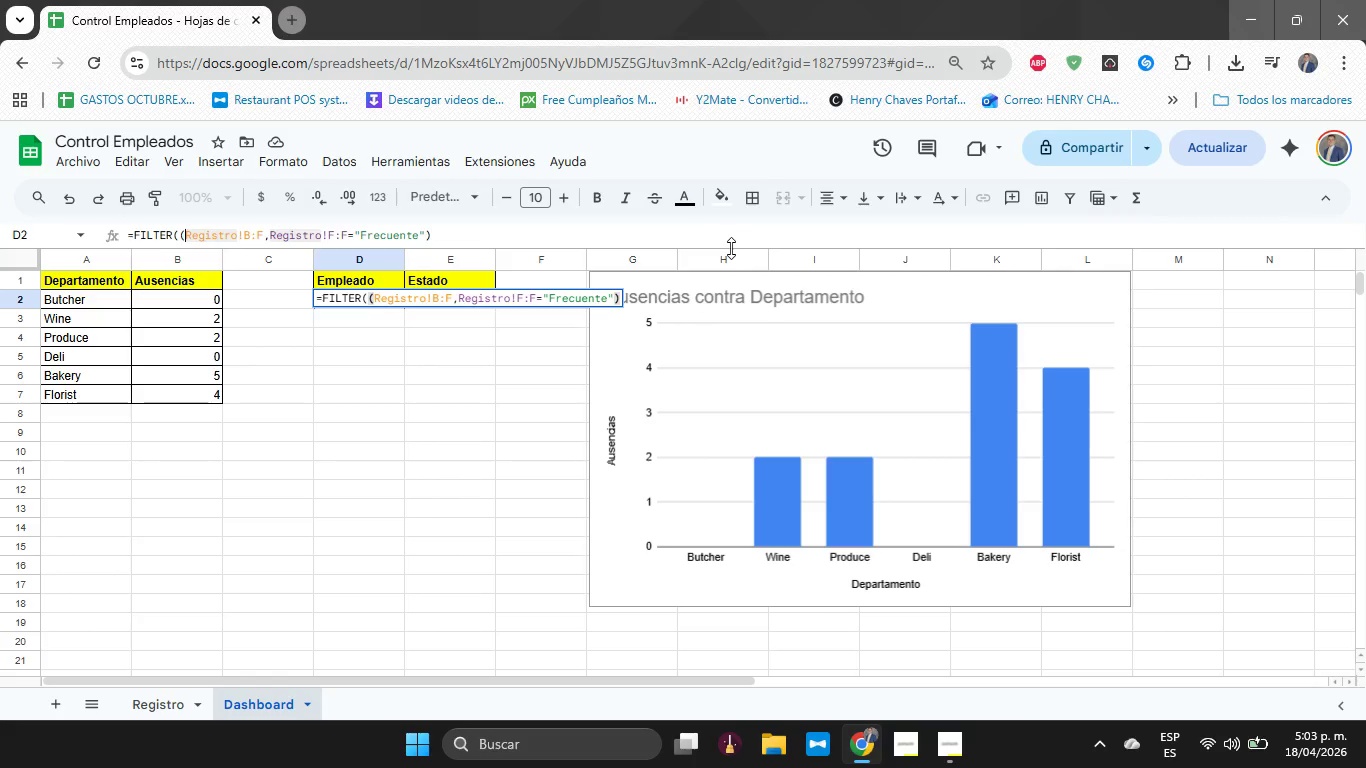 
key(ArrowLeft)
 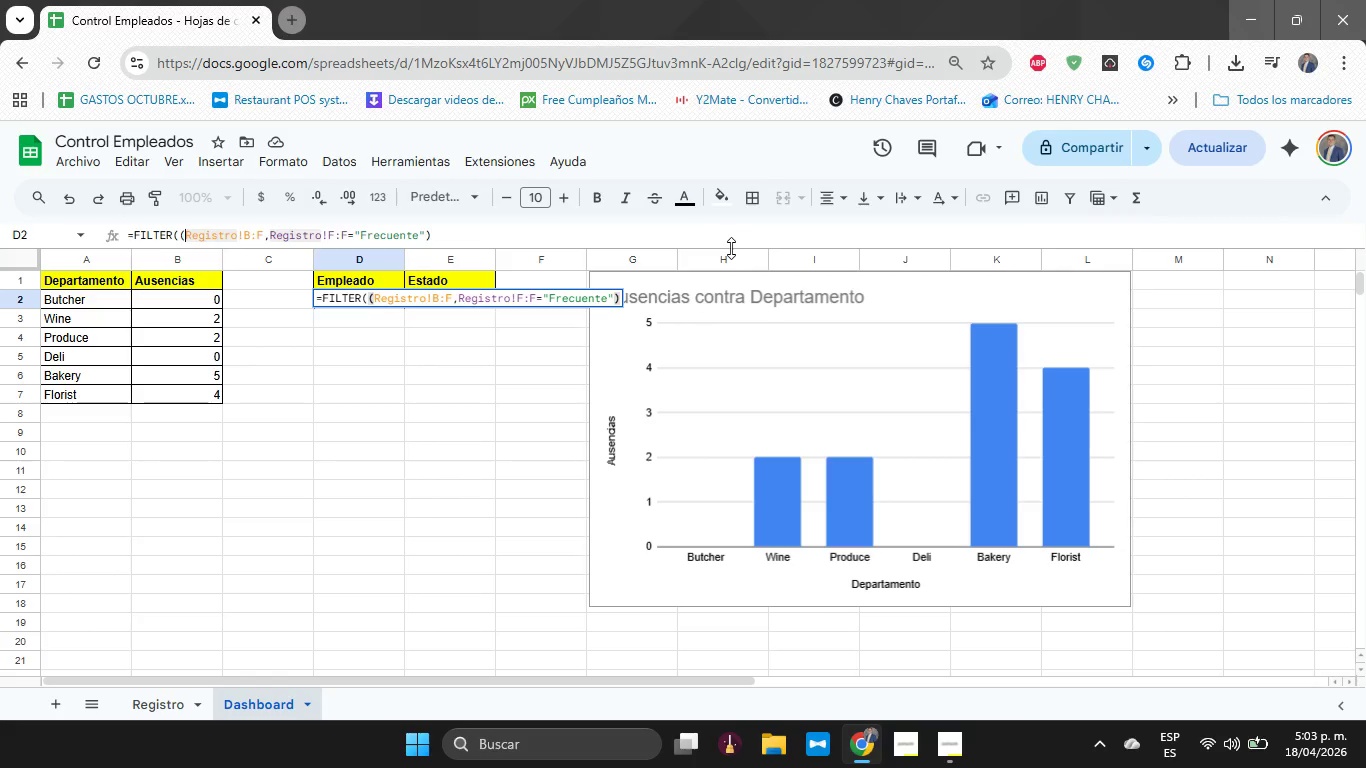 
key(ArrowLeft)
 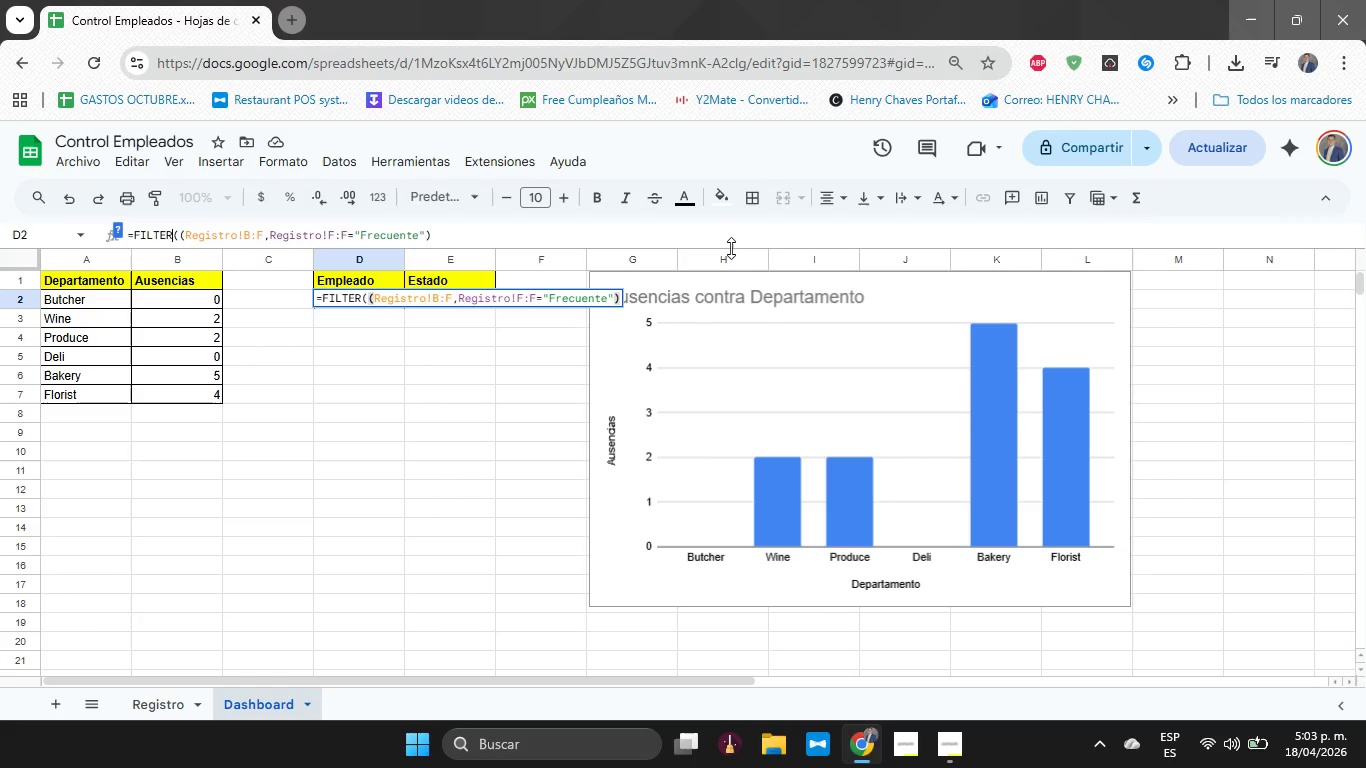 
key(ArrowLeft)
 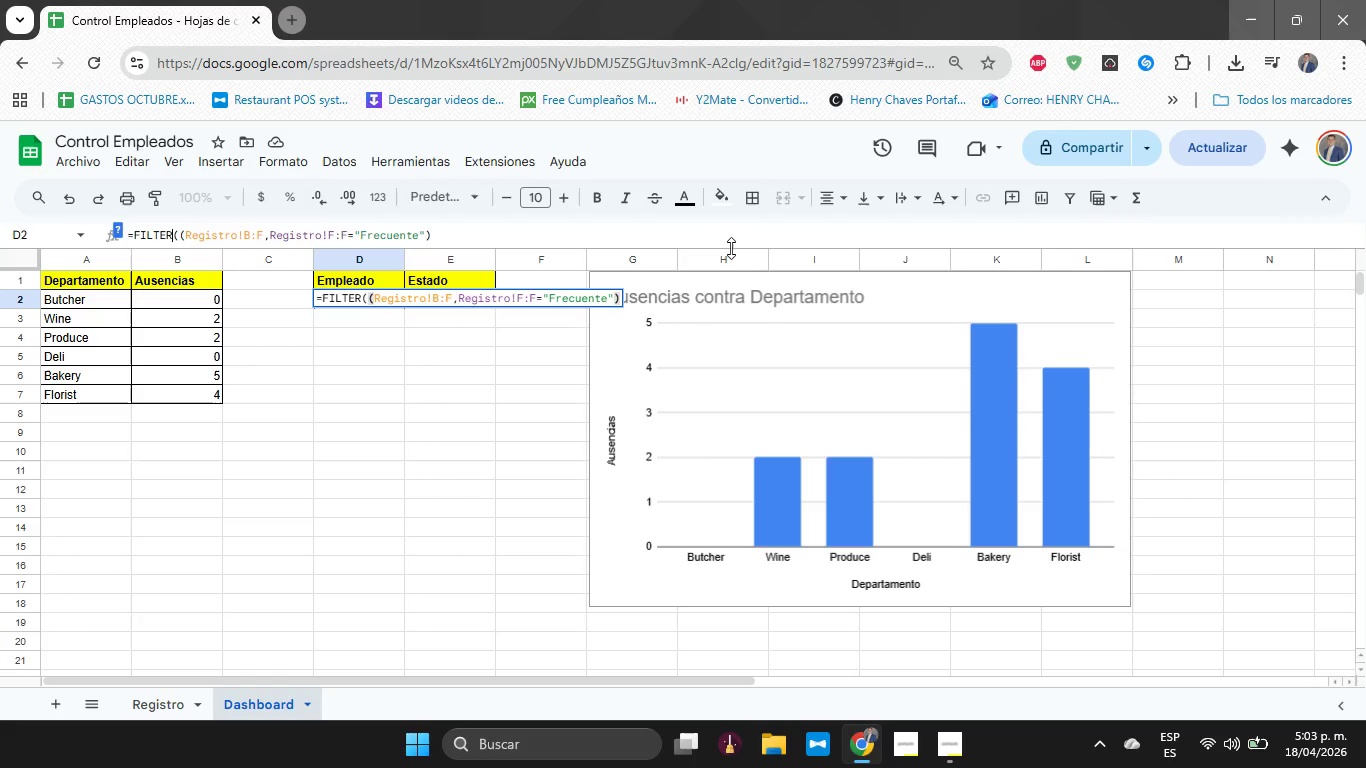 
key(ArrowLeft)
 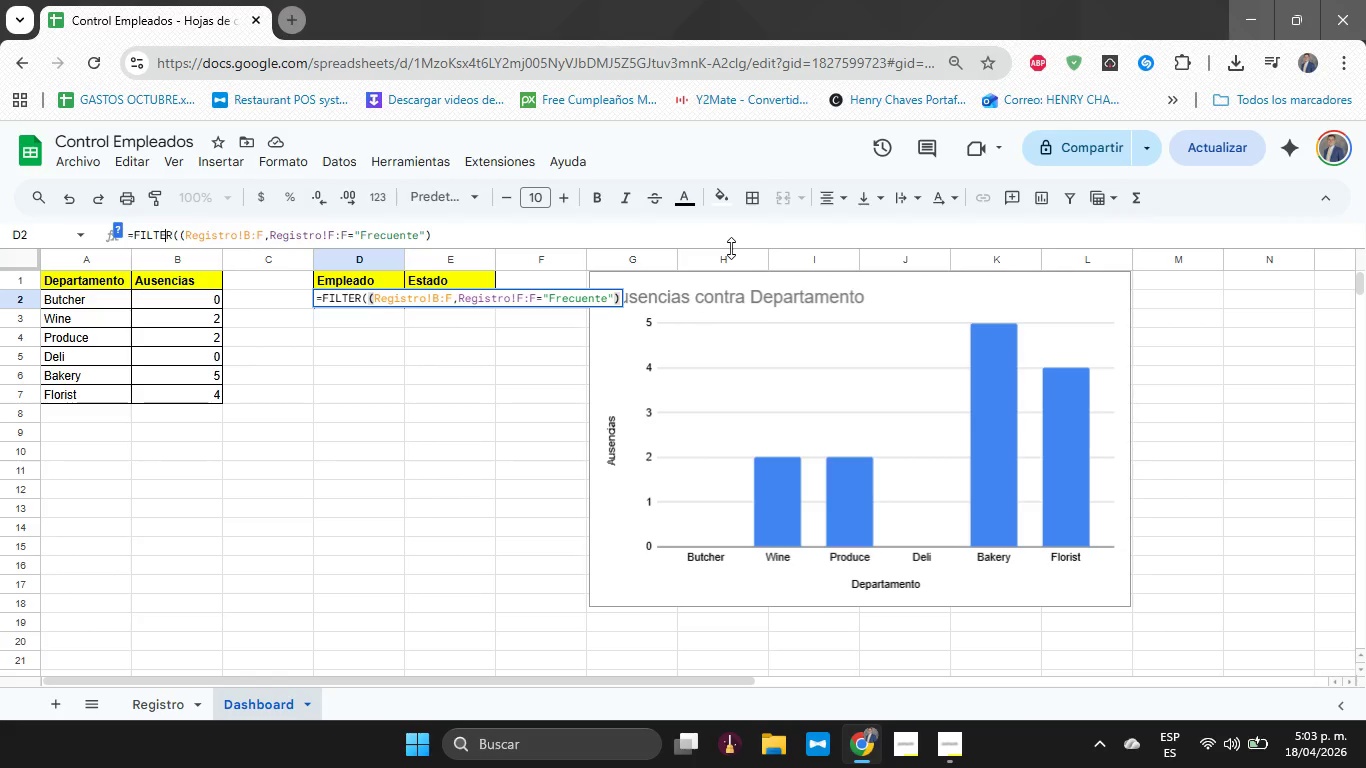 
key(ArrowLeft)
 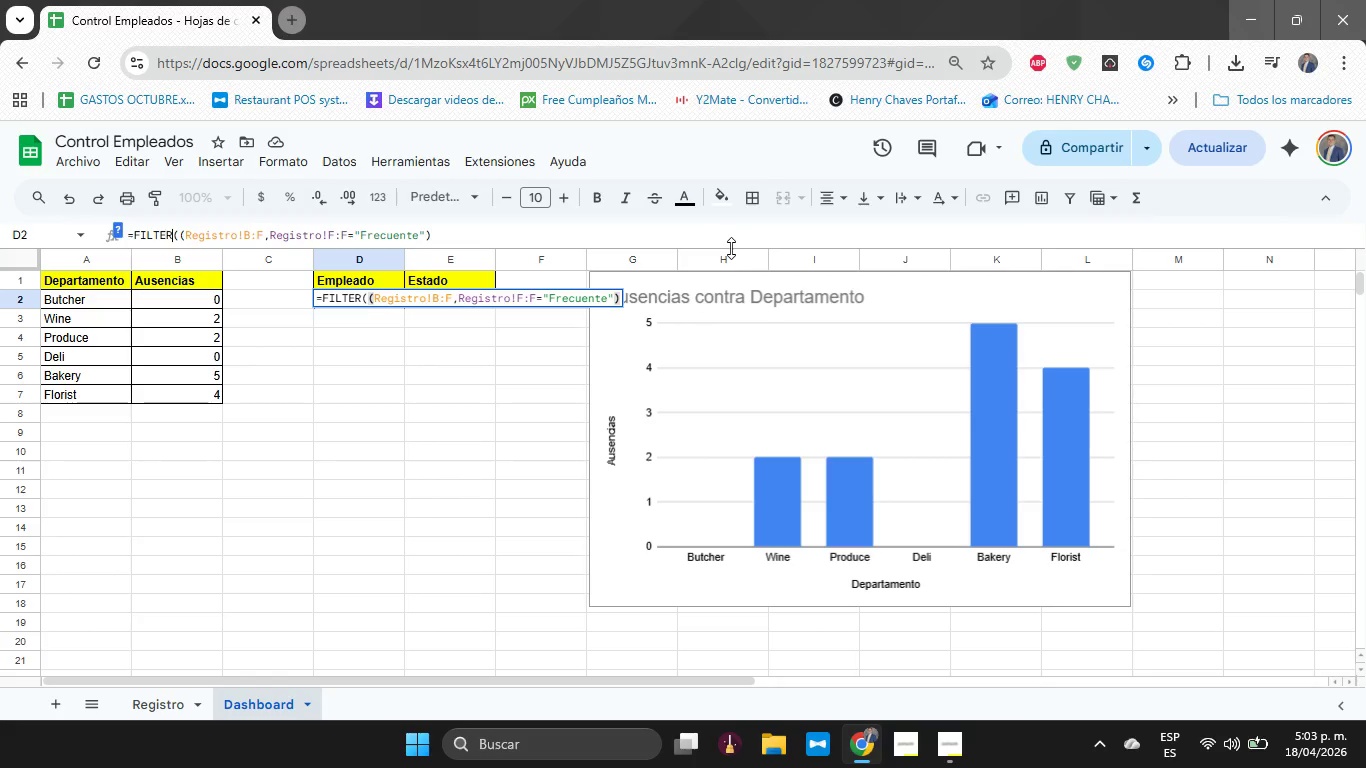 
key(ArrowRight)
 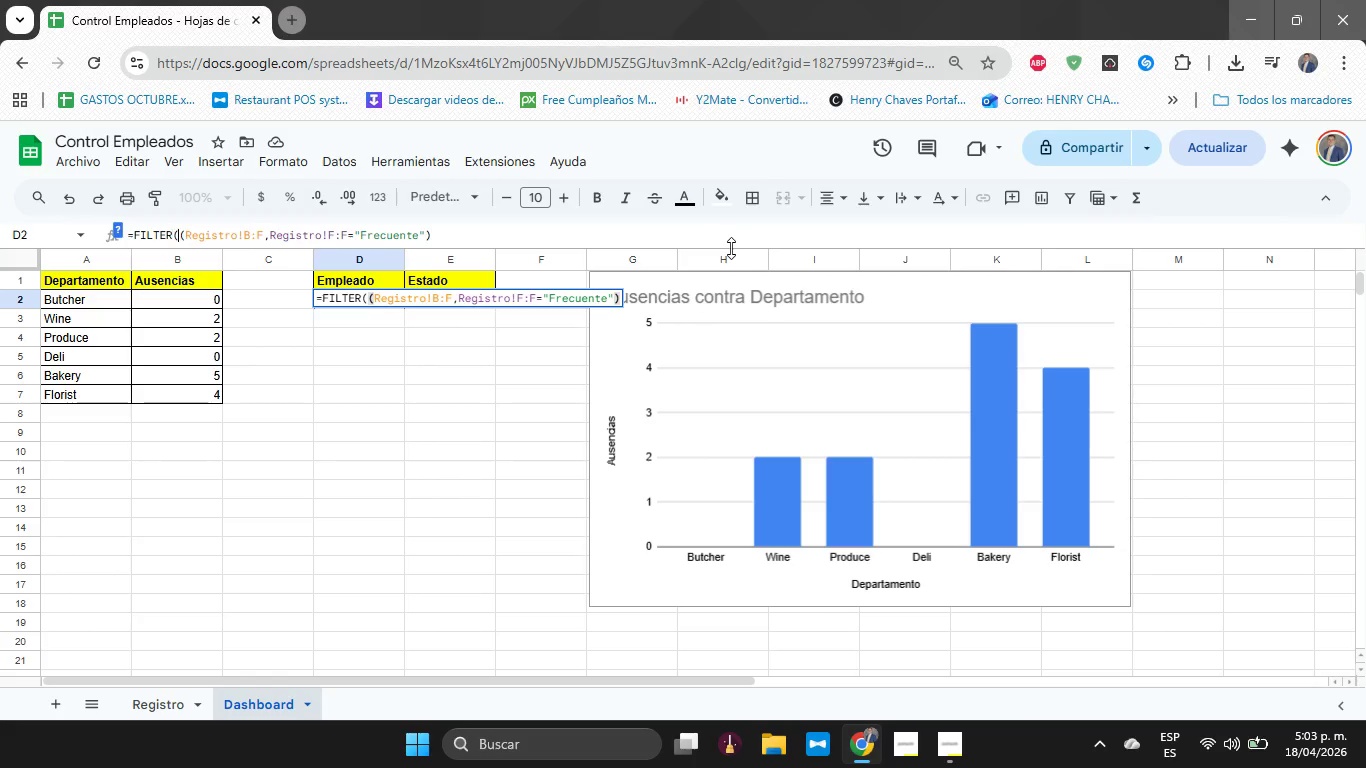 
key(ArrowRight)
 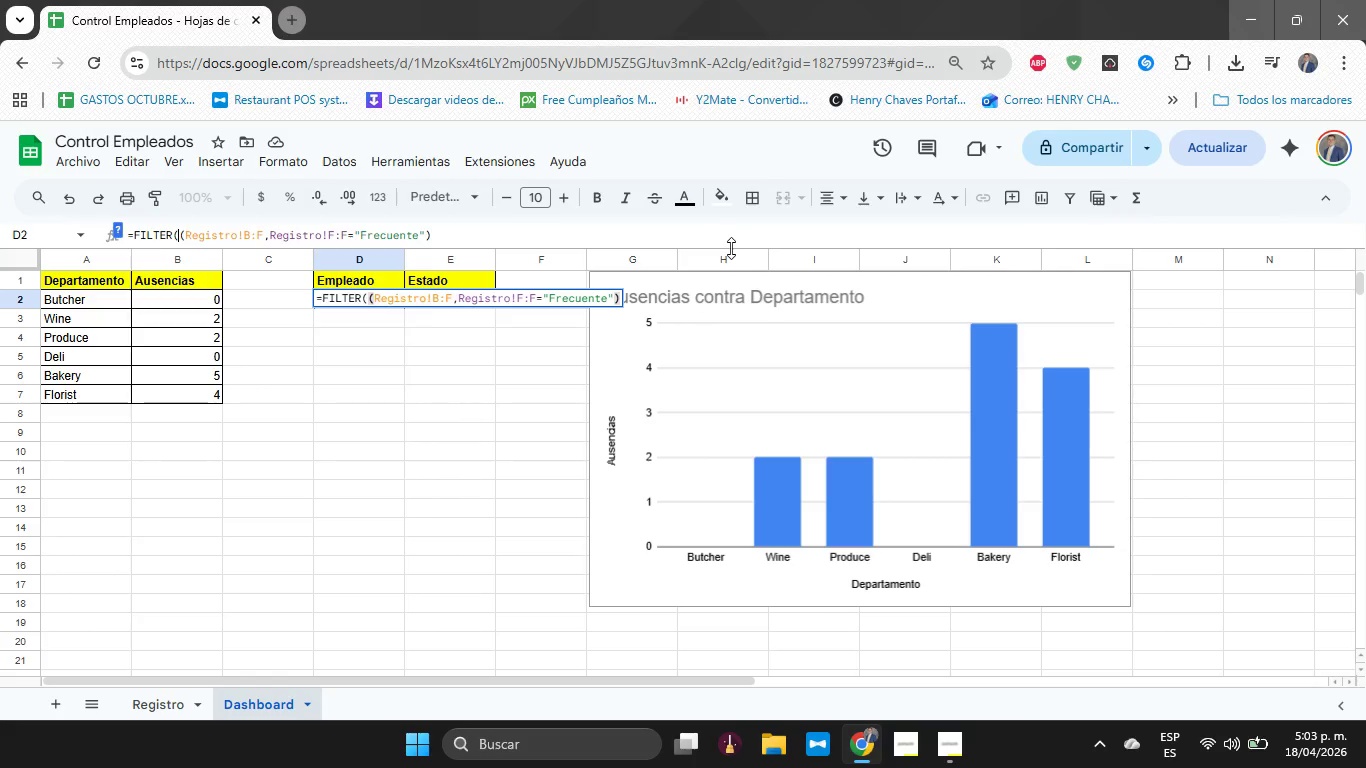 
key(Backspace)
 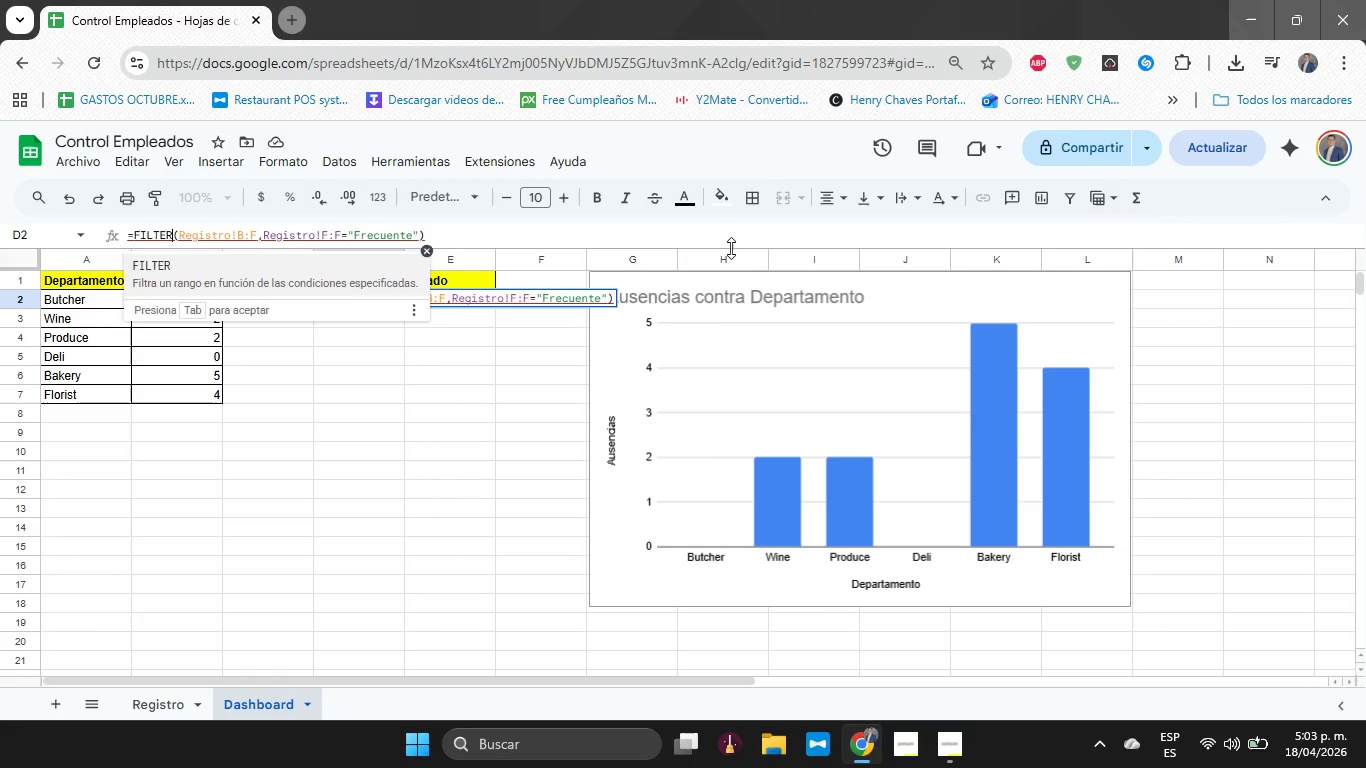 
key(Enter)
 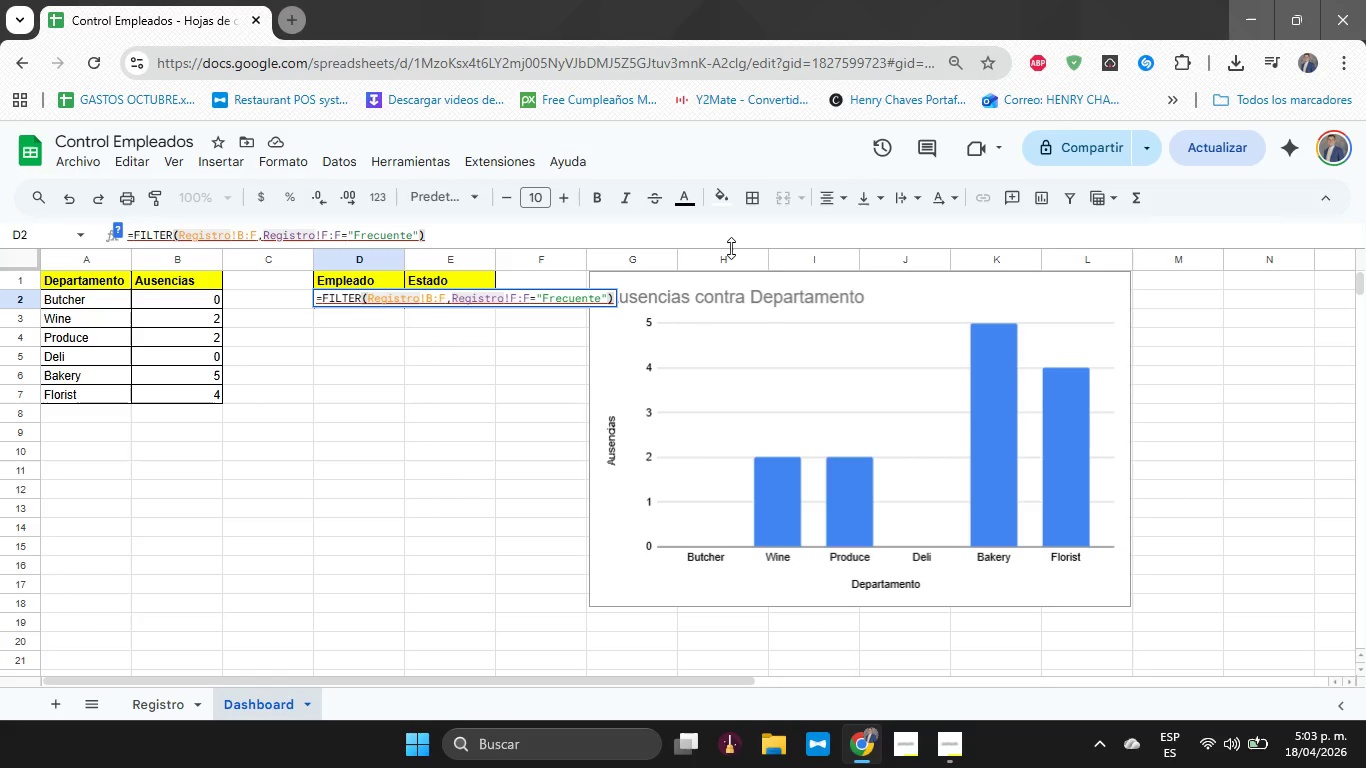 
key(Enter)
 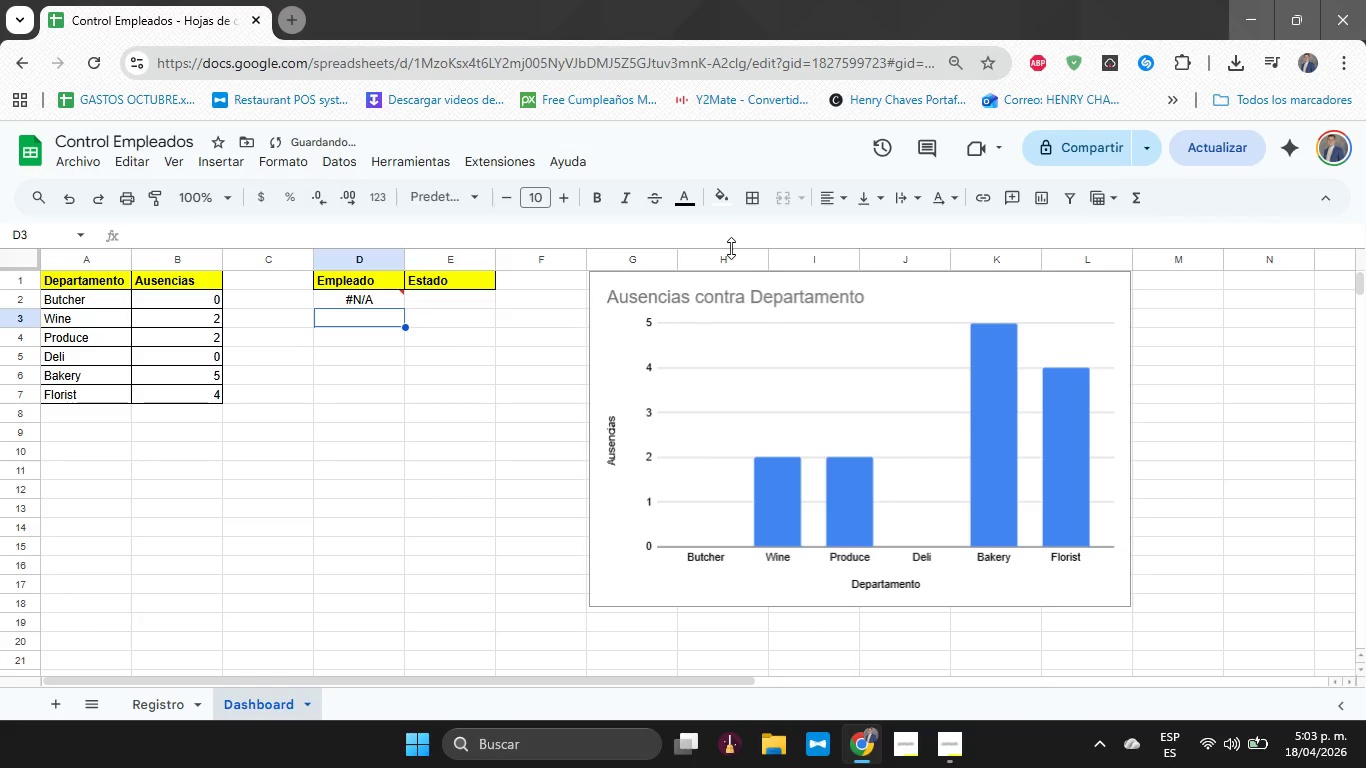 
key(ArrowUp)
 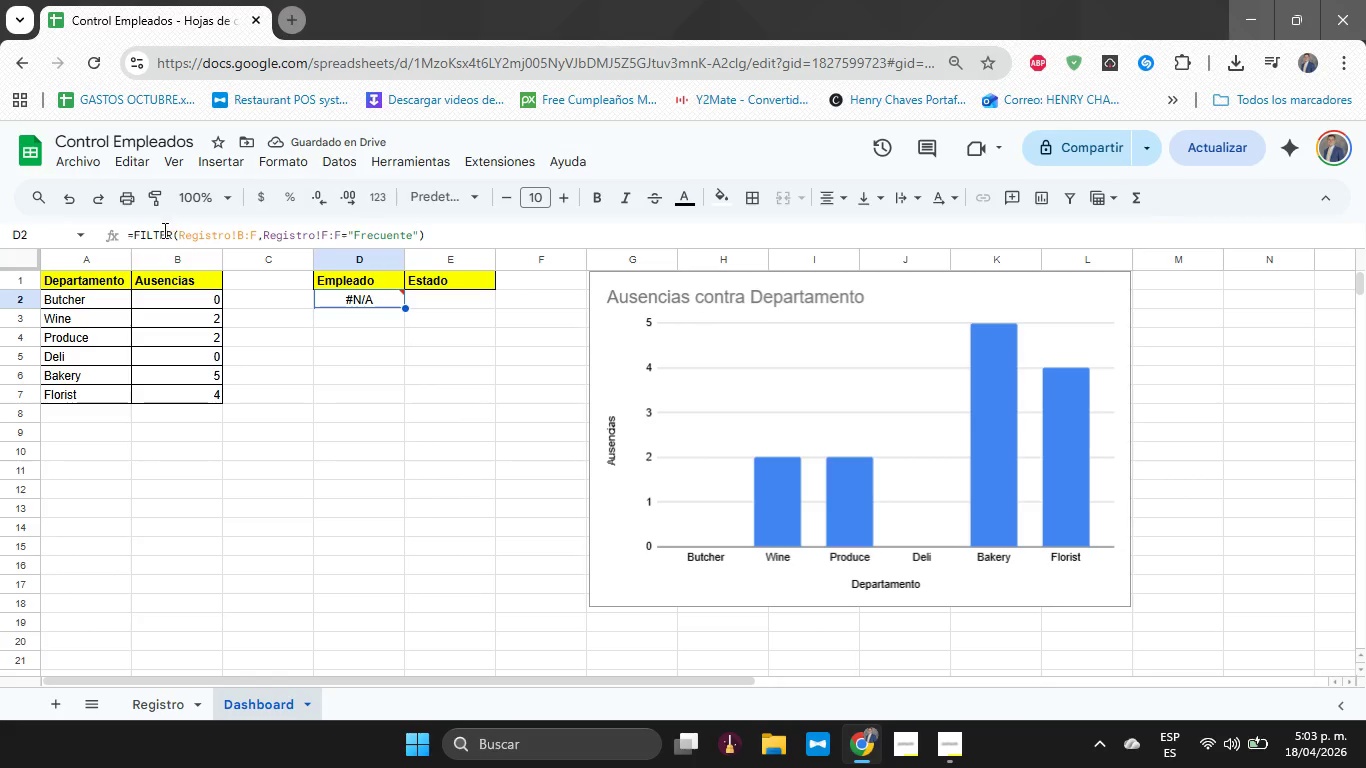 
left_click_drag(start_coordinate=[175, 232], to_coordinate=[550, 229])
 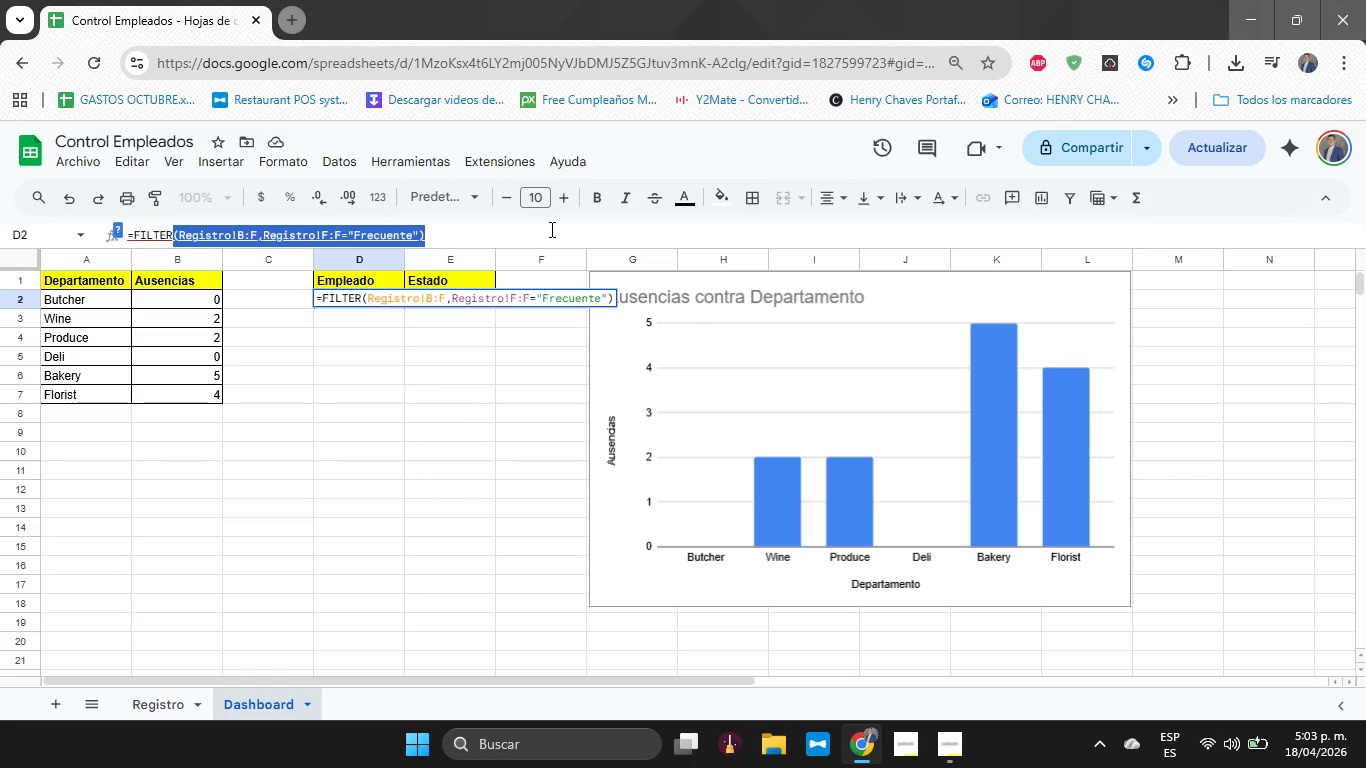 
key(Control+X)
 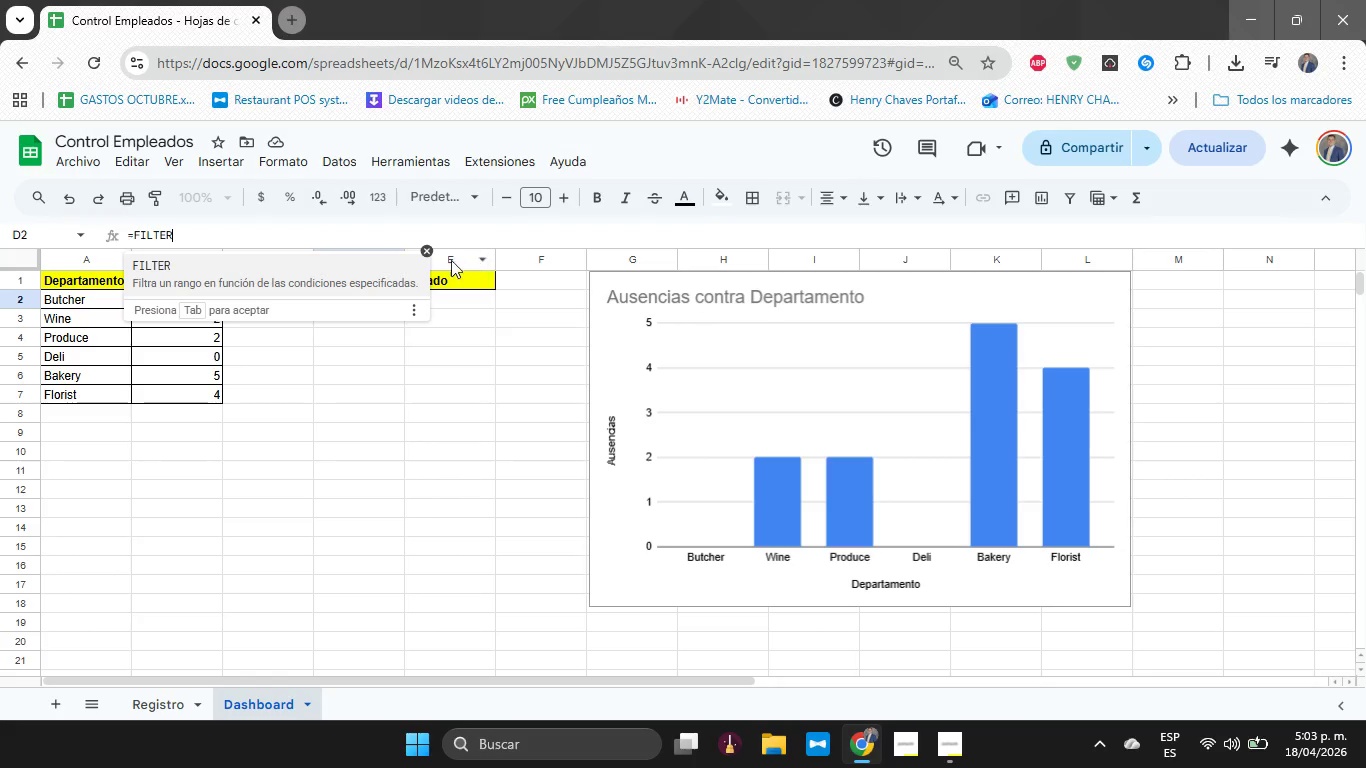 
left_click([374, 274])
 